 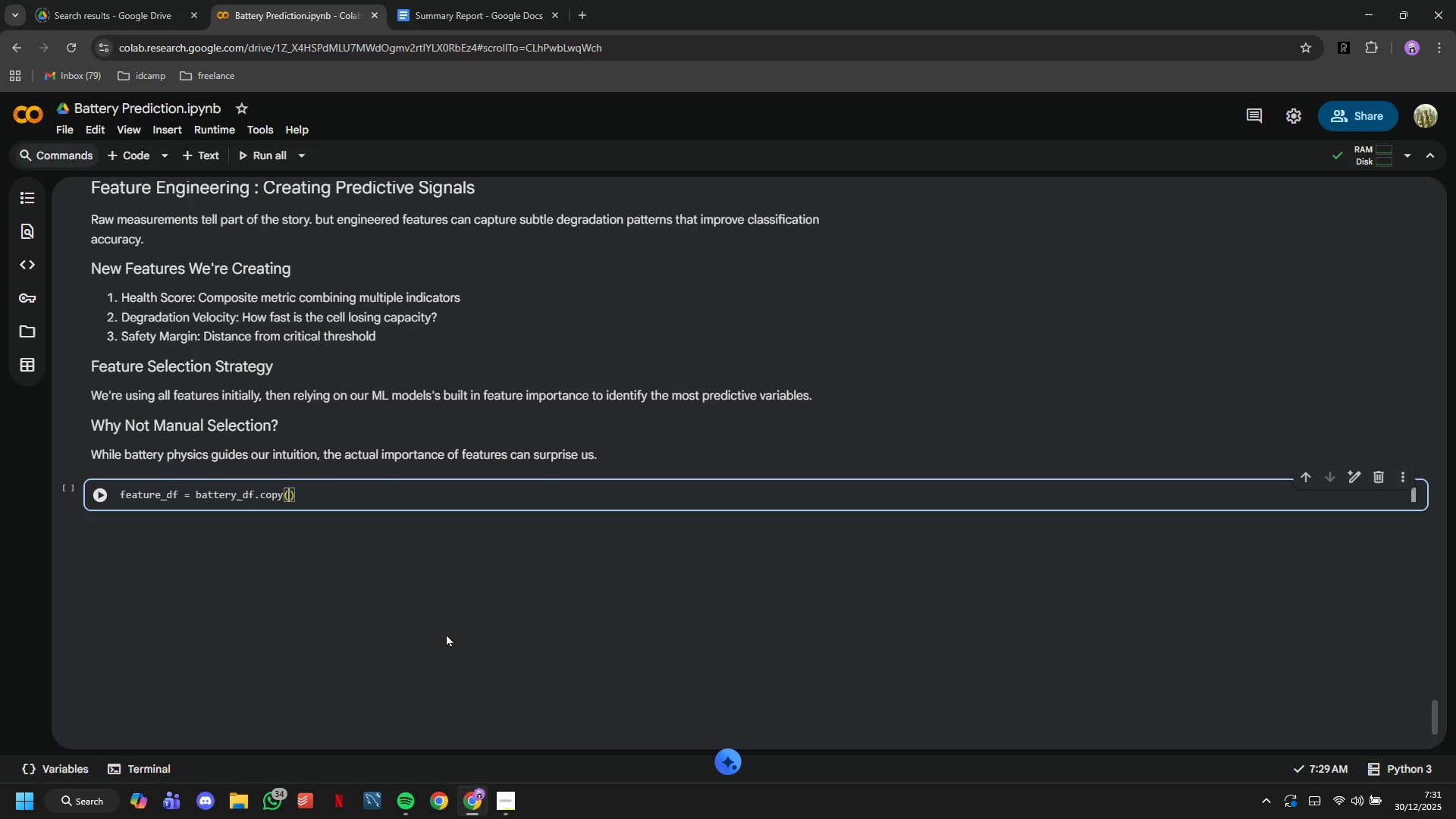 
left_click([122, 494])
 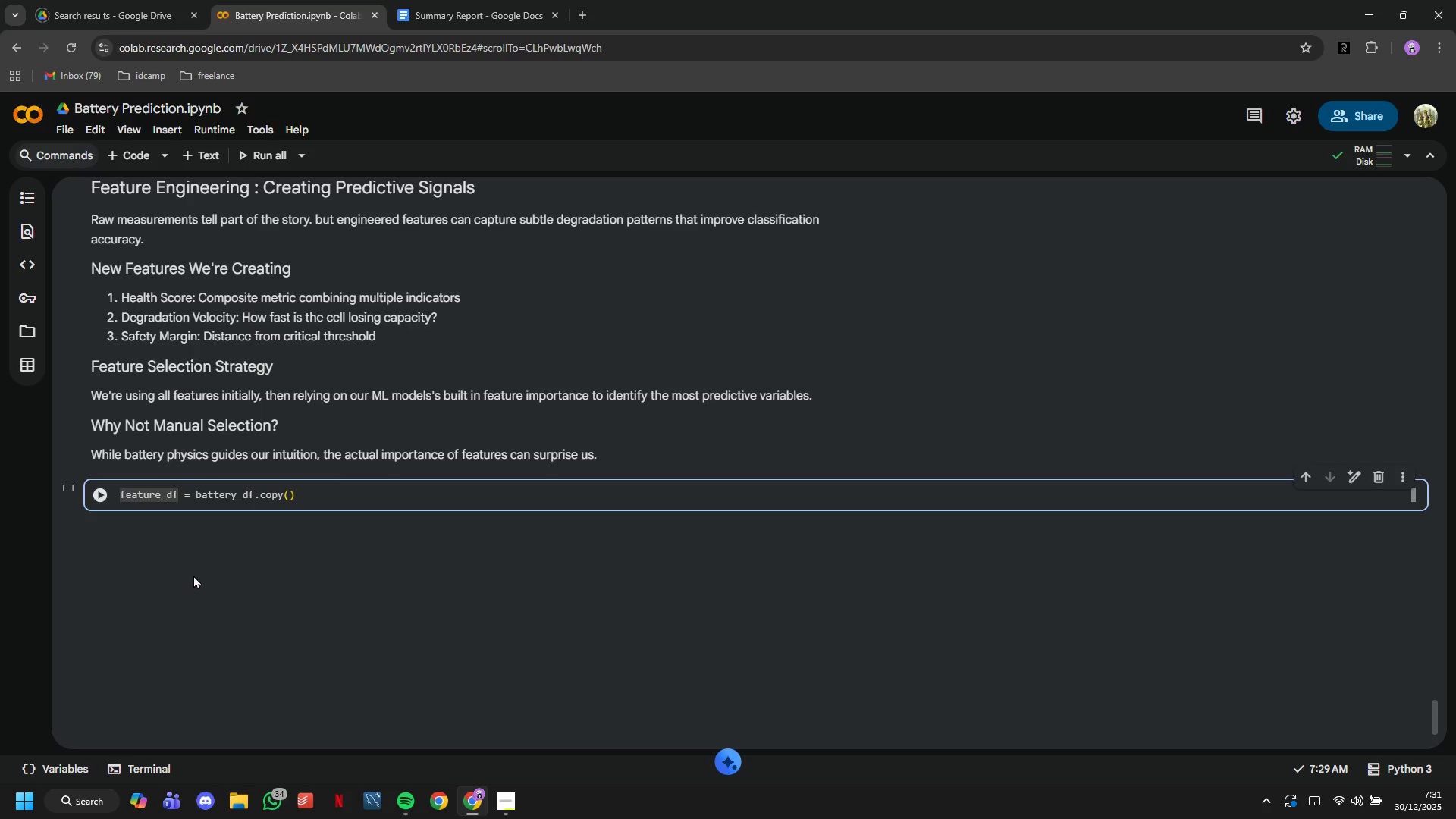 
key(Enter)
 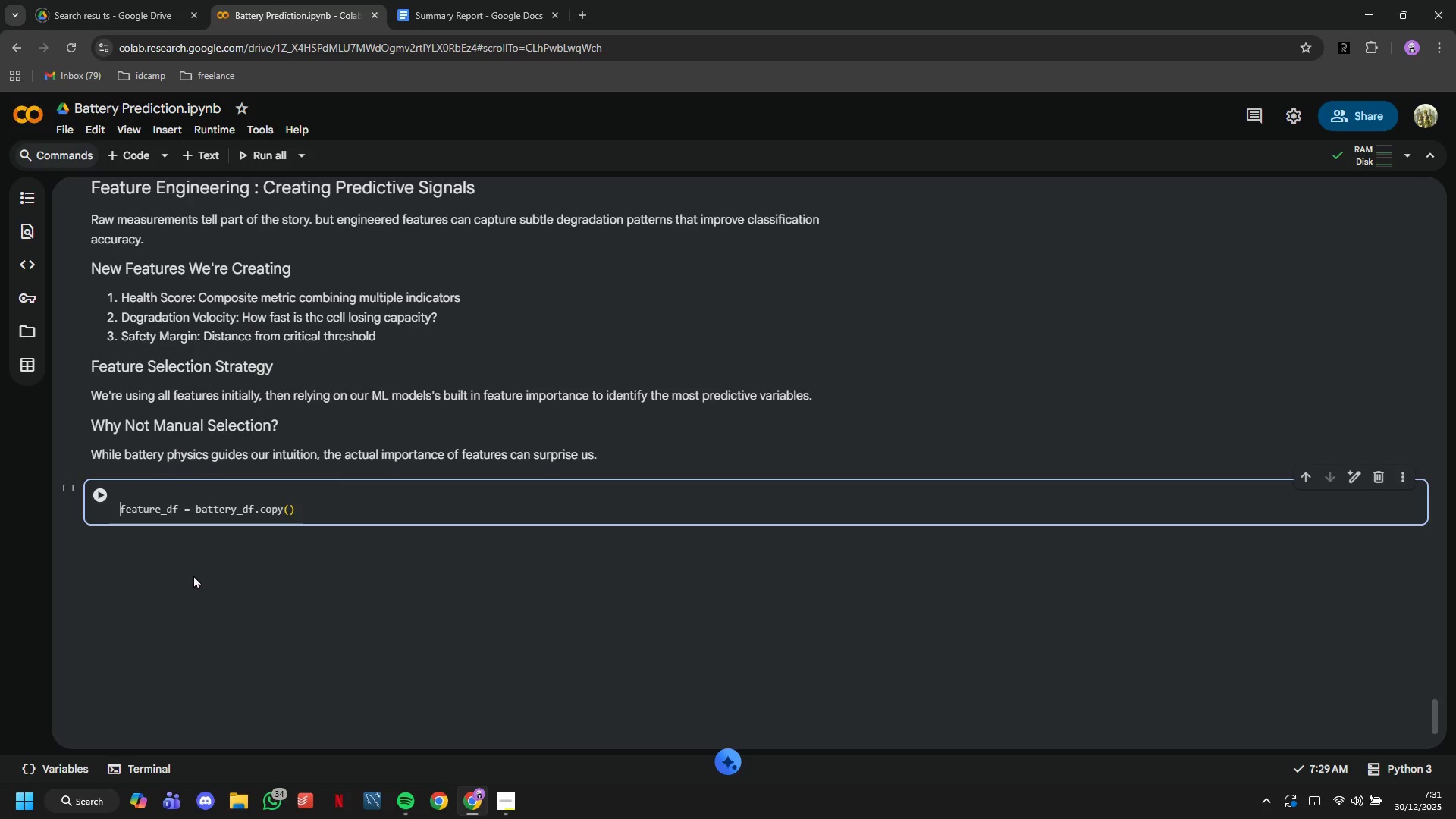 
key(ArrowUp)
 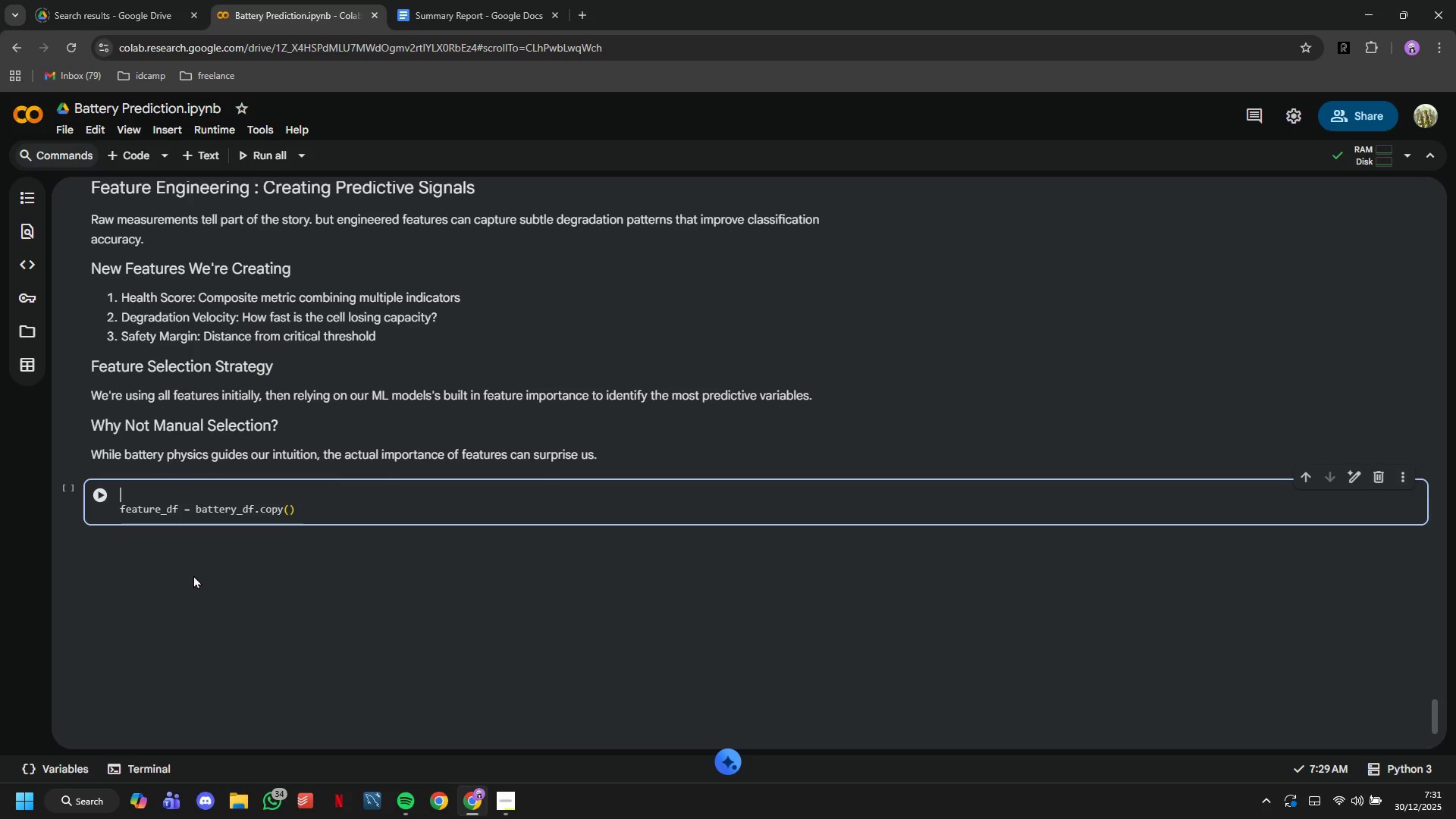 
type($)
key(Backspace)
type(3 )
key(Backspace)
key(Backspace)
type(# Create feature DataFrame)
 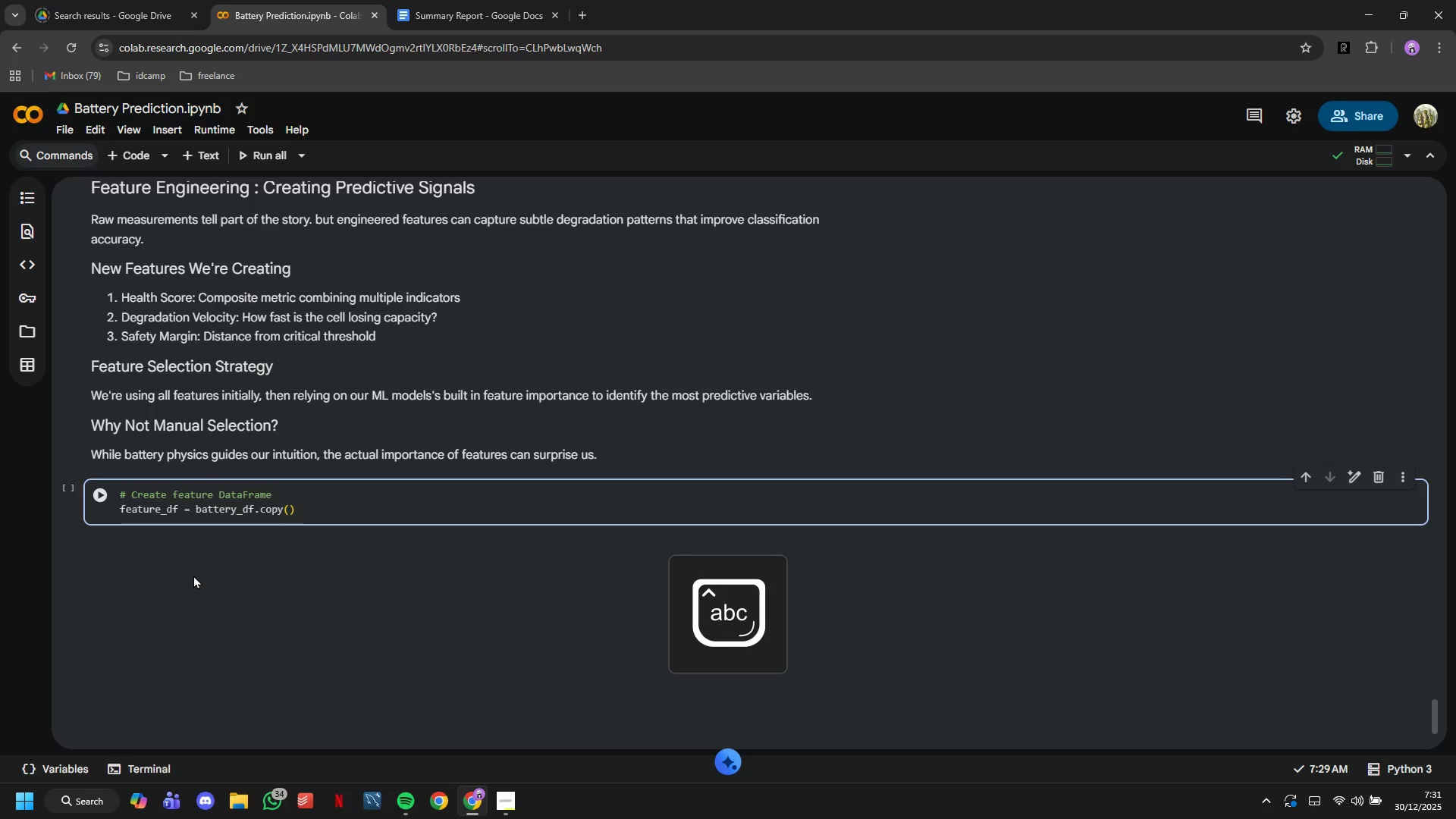 
left_click([96, 494])
 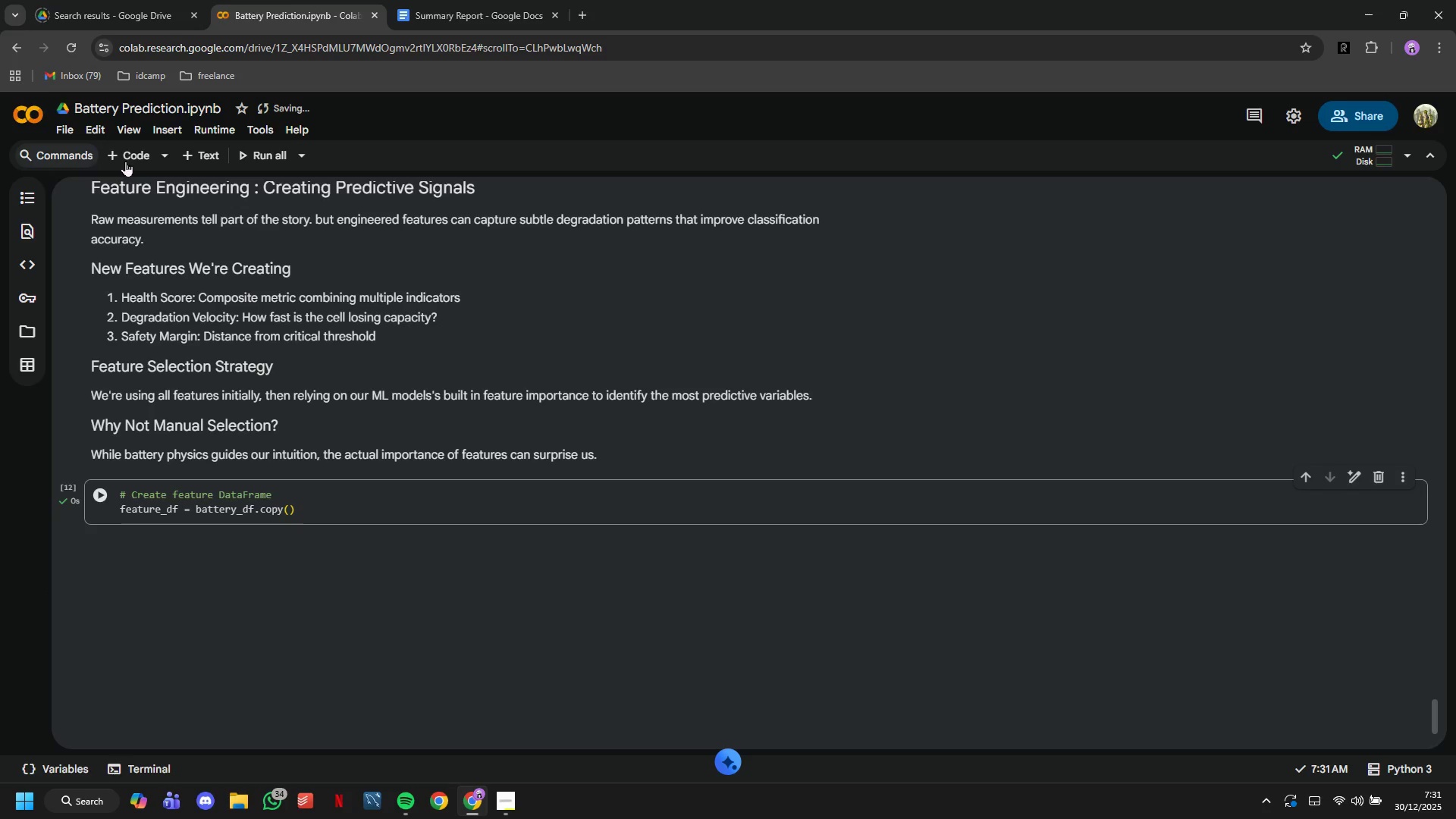 
left_click([125, 152])
 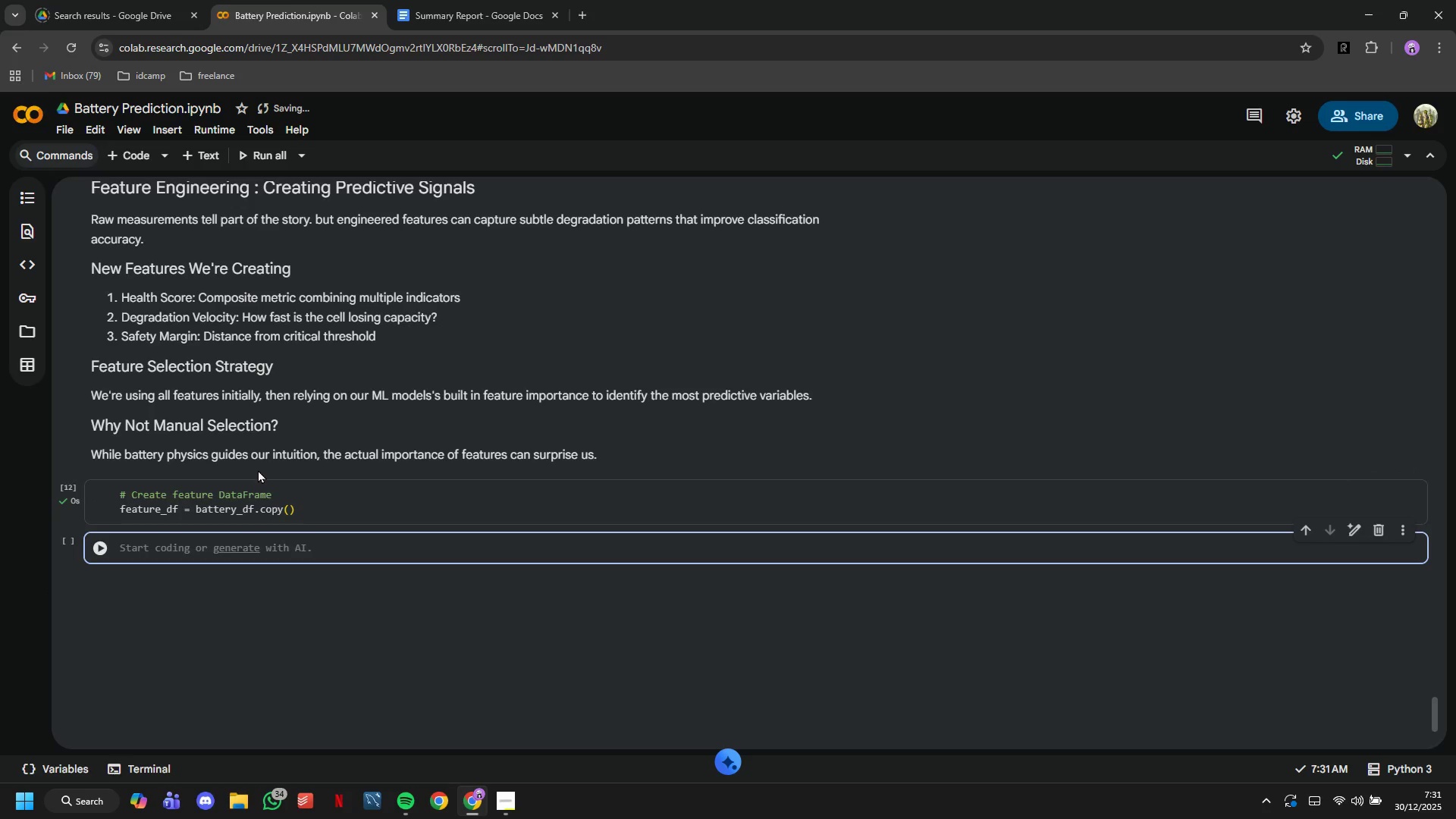 
type(# Engineered Feature 1 : Composite Health Score)
 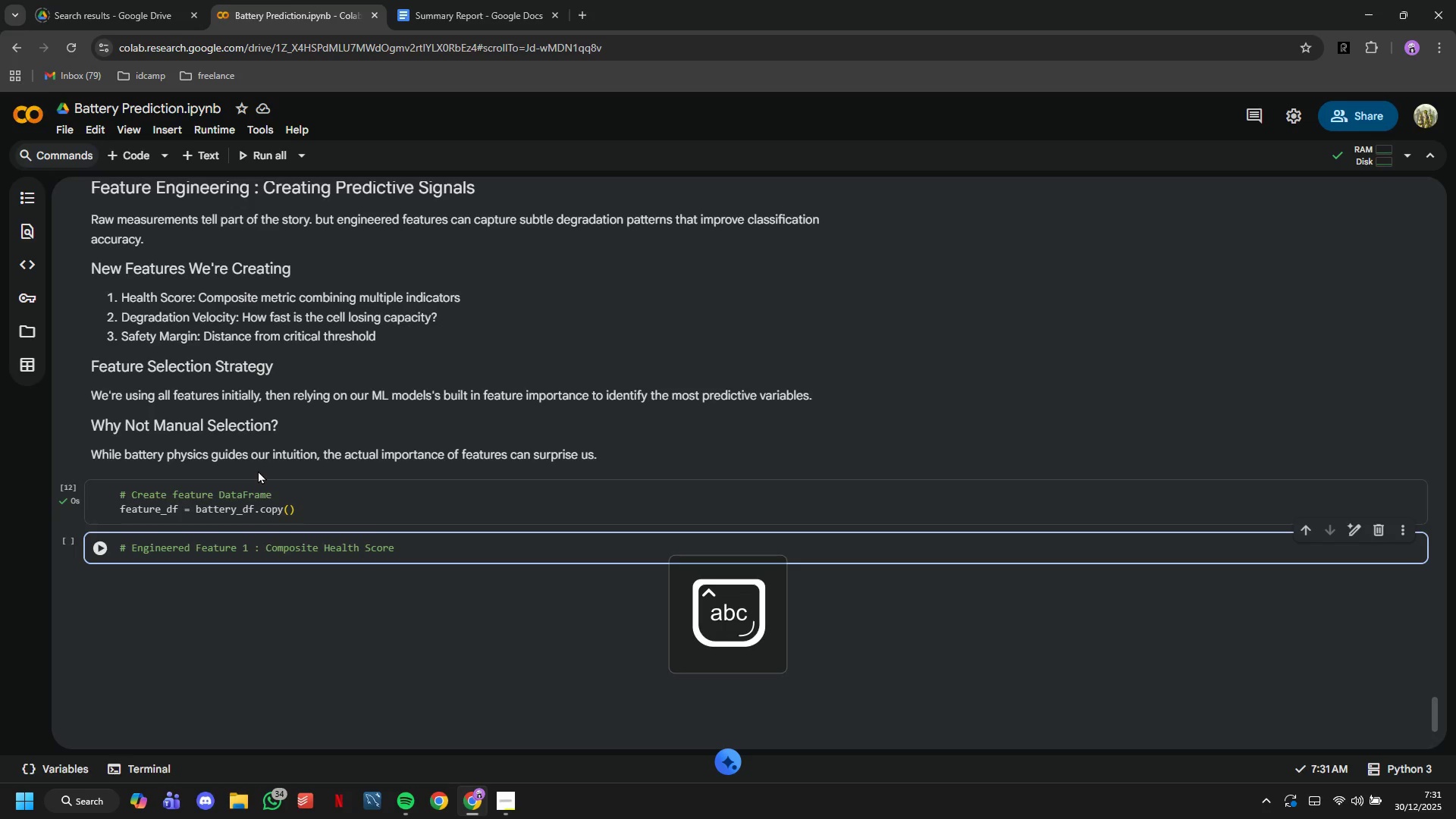 
key(Enter)
 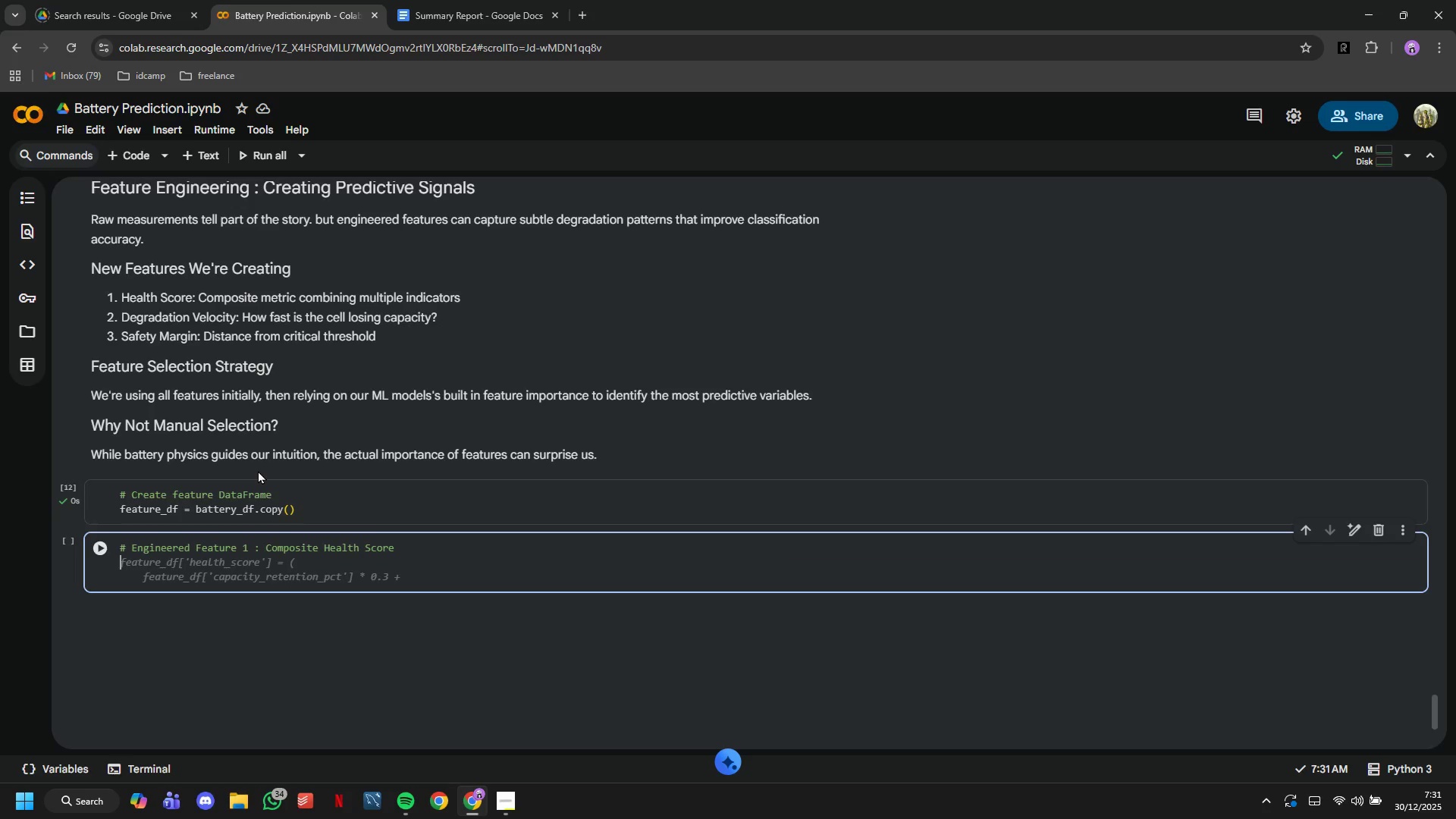 
type(feature_df['health_score)
 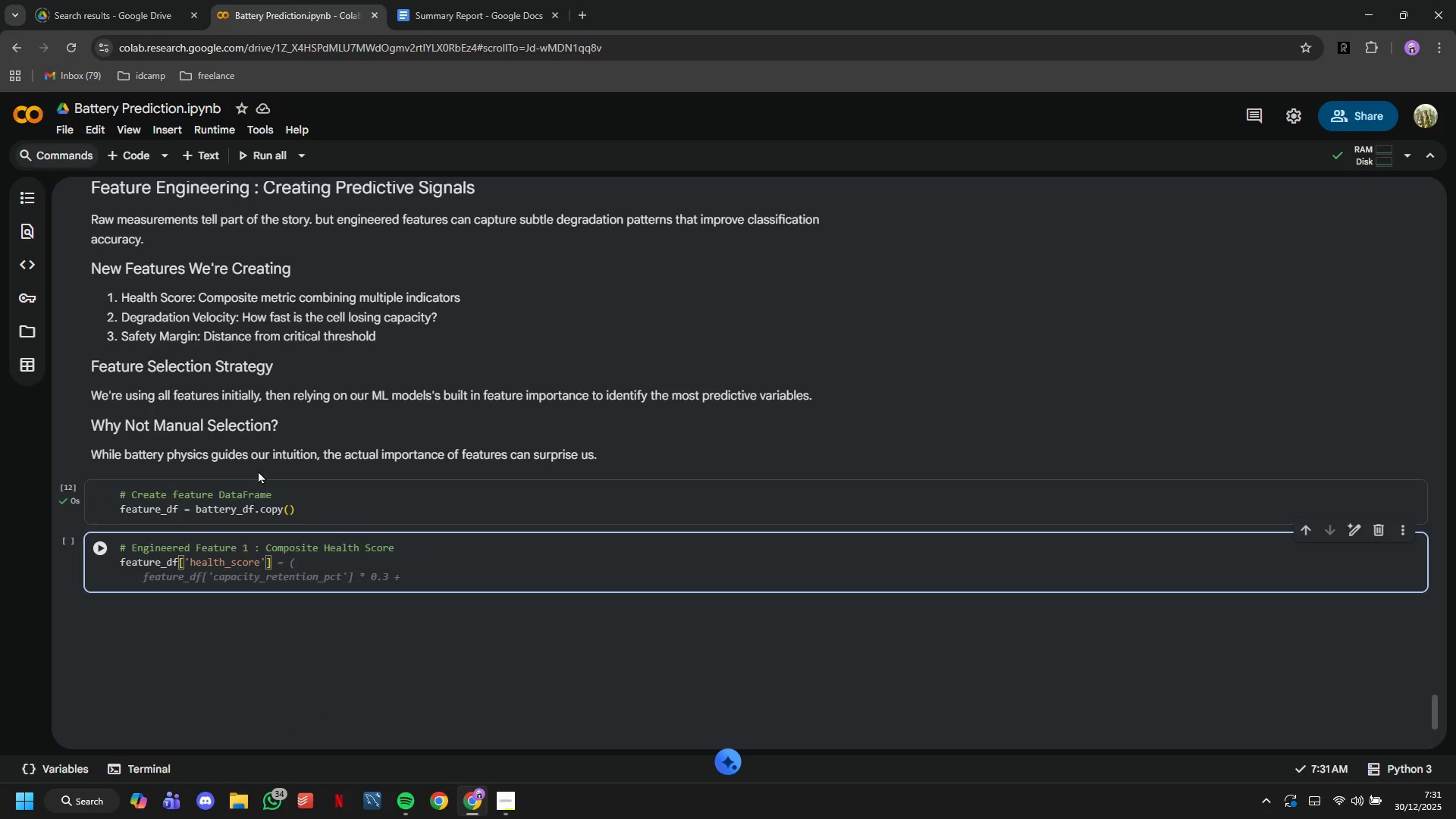 
key(ArrowRight)
 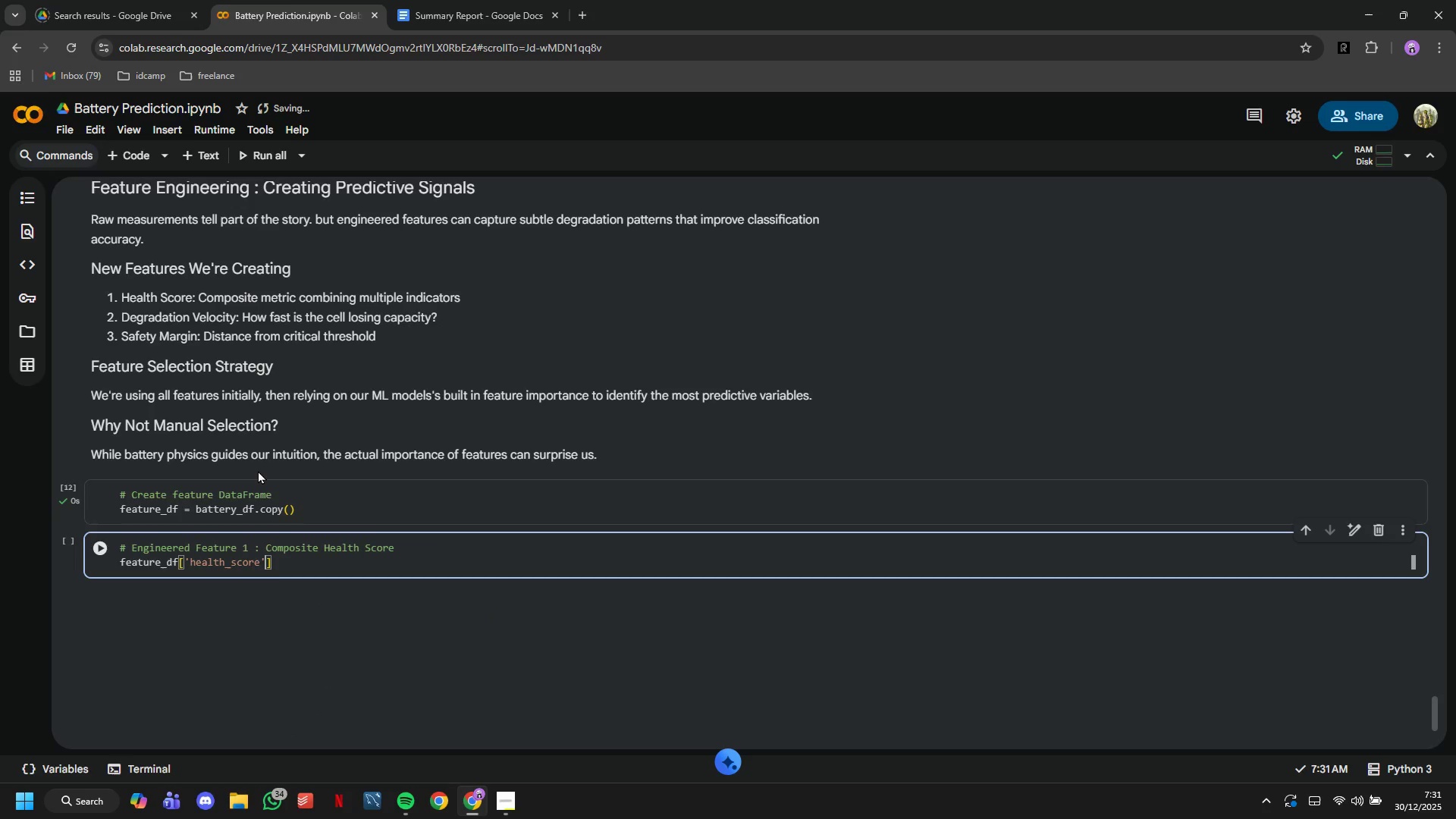 
key(ArrowRight)
 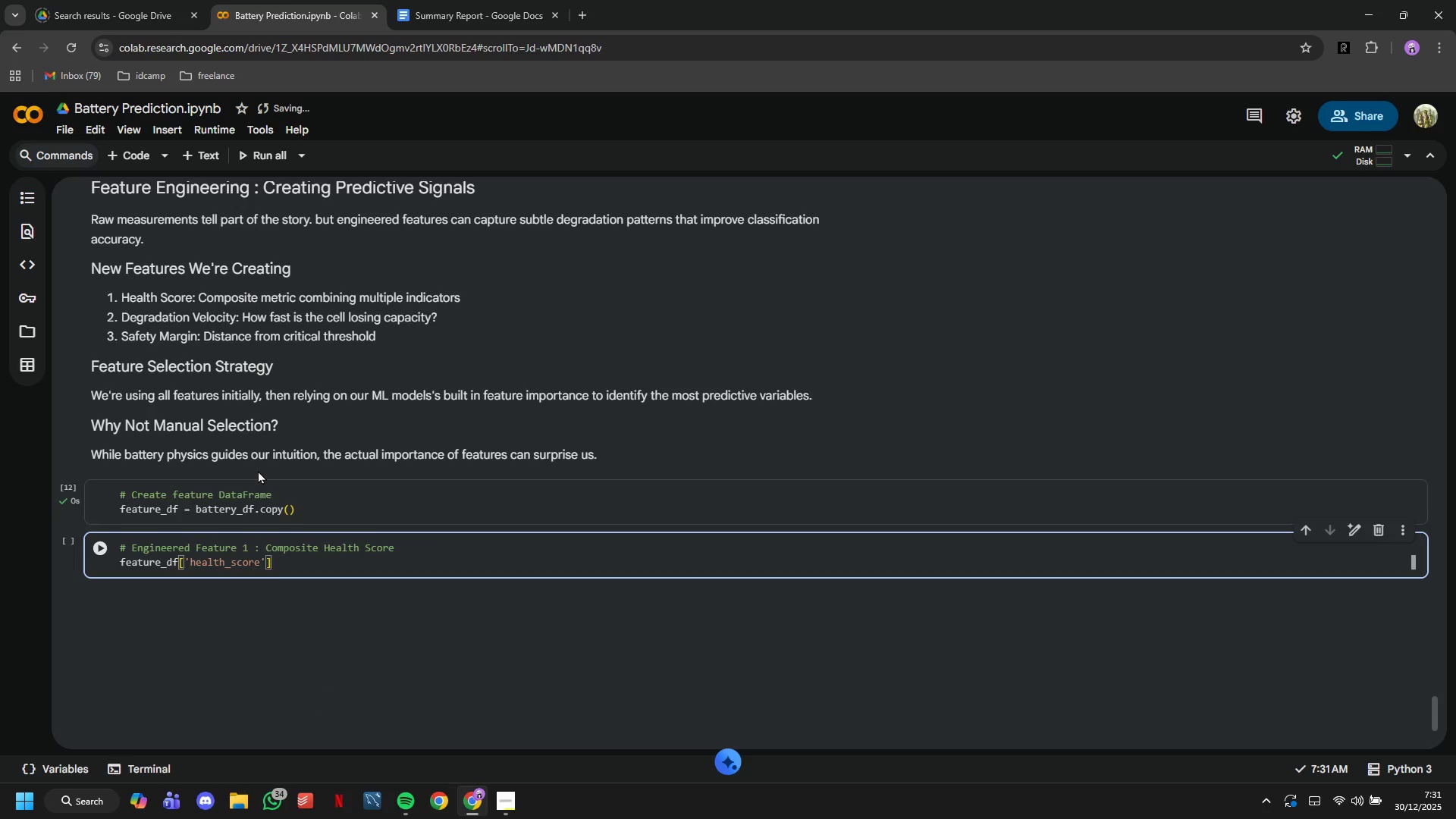 
key(Space)
 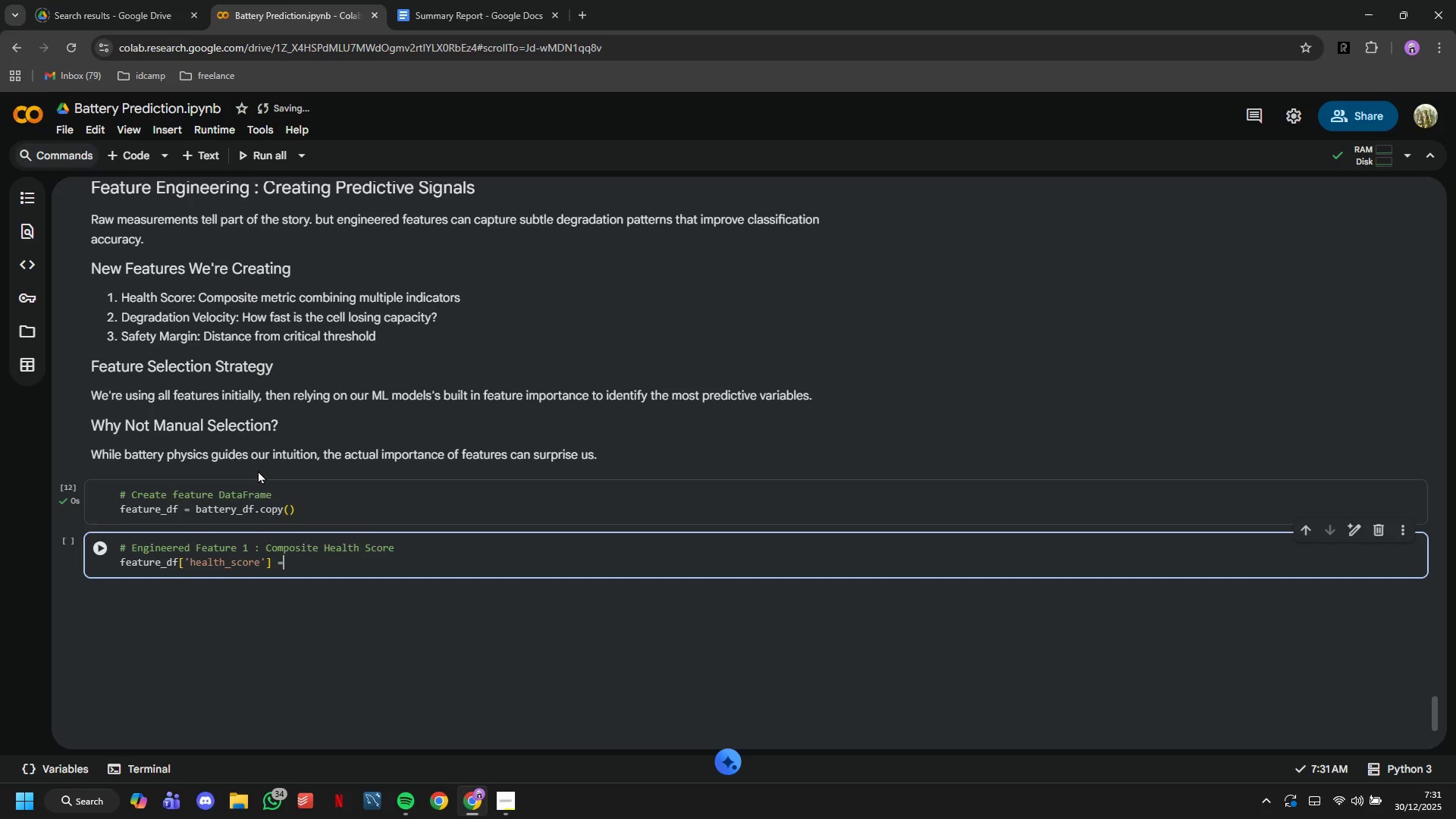 
key(Equal)
 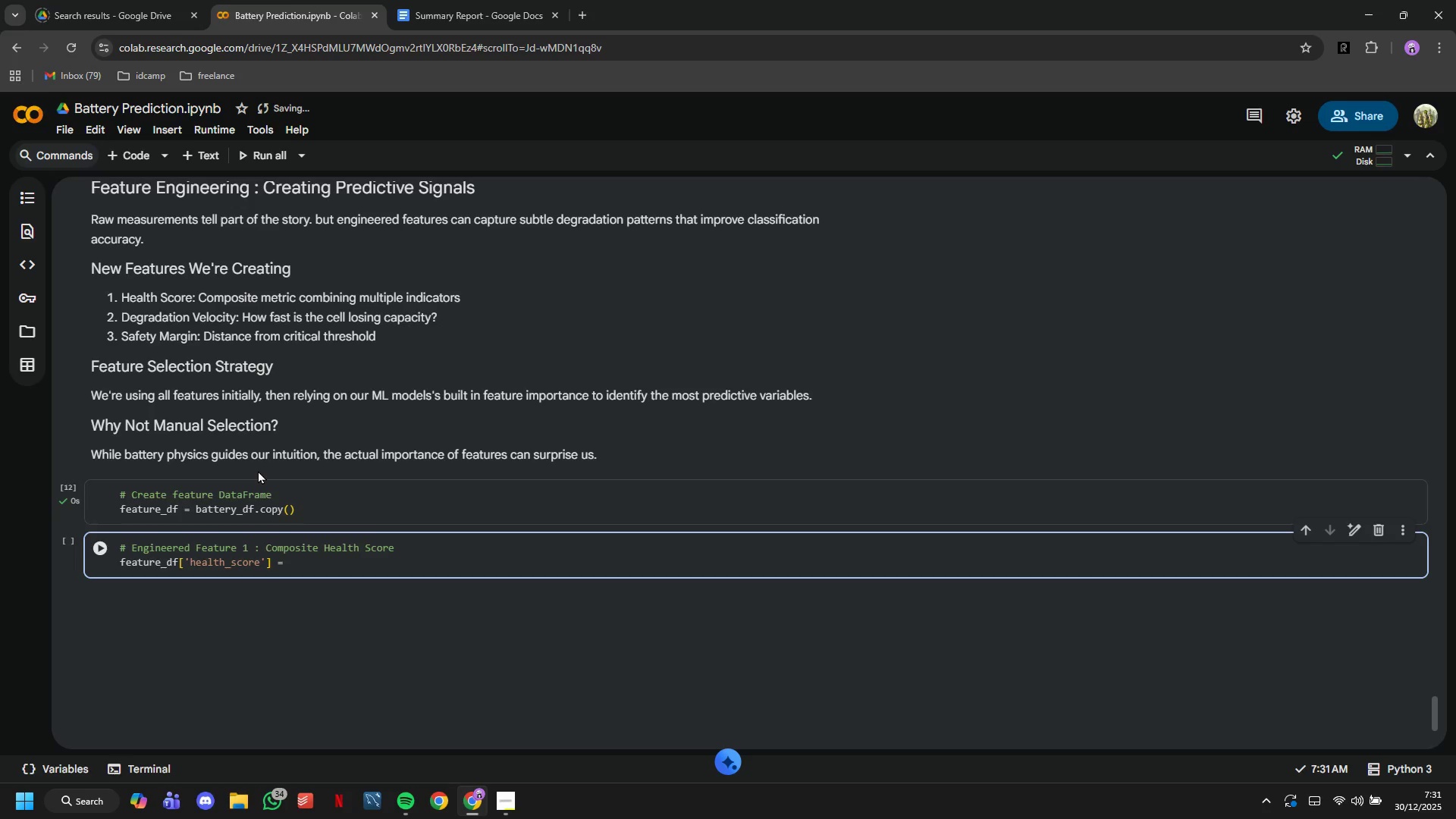 
key(Space)
 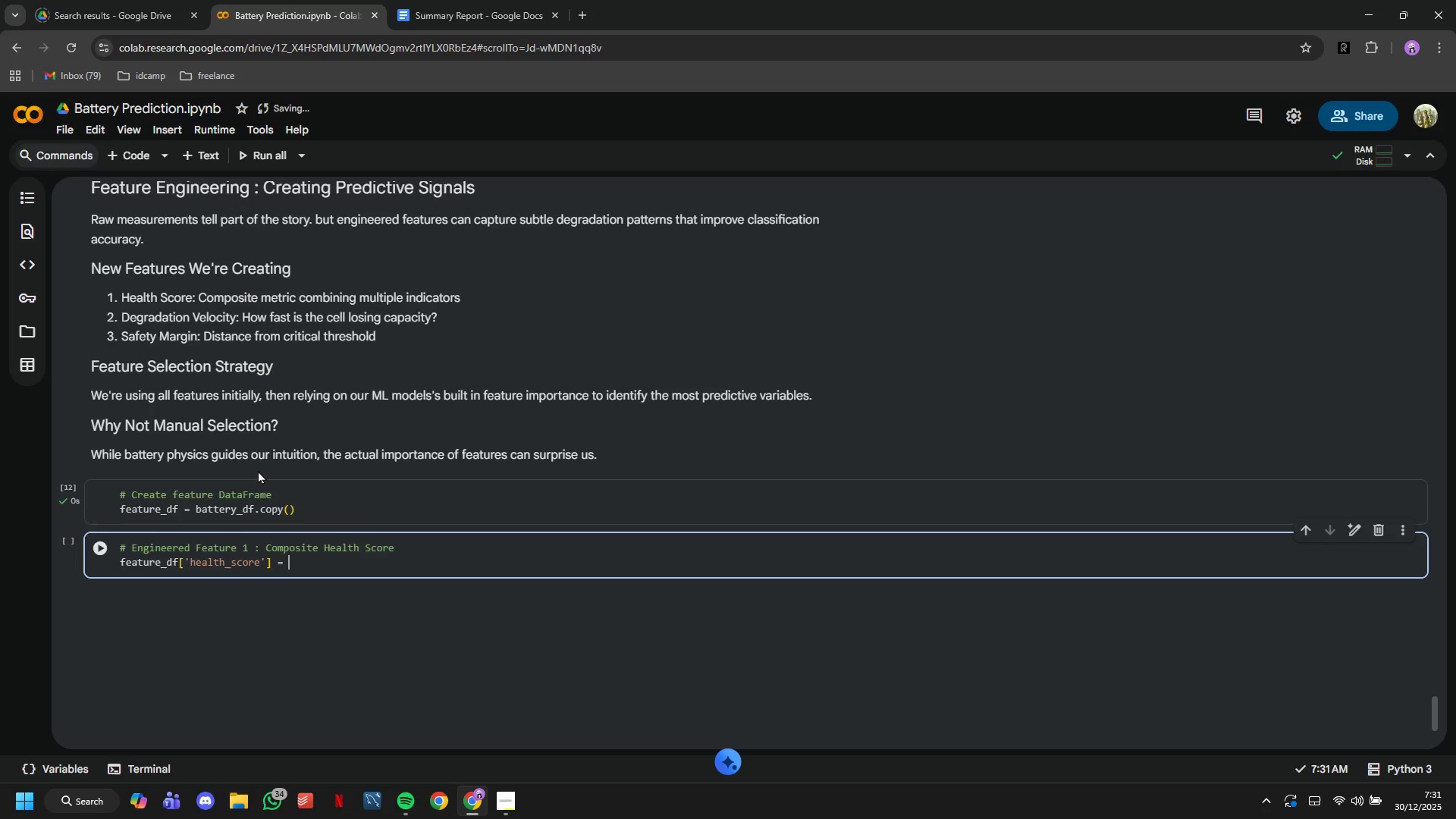 
key(Shift+9)
 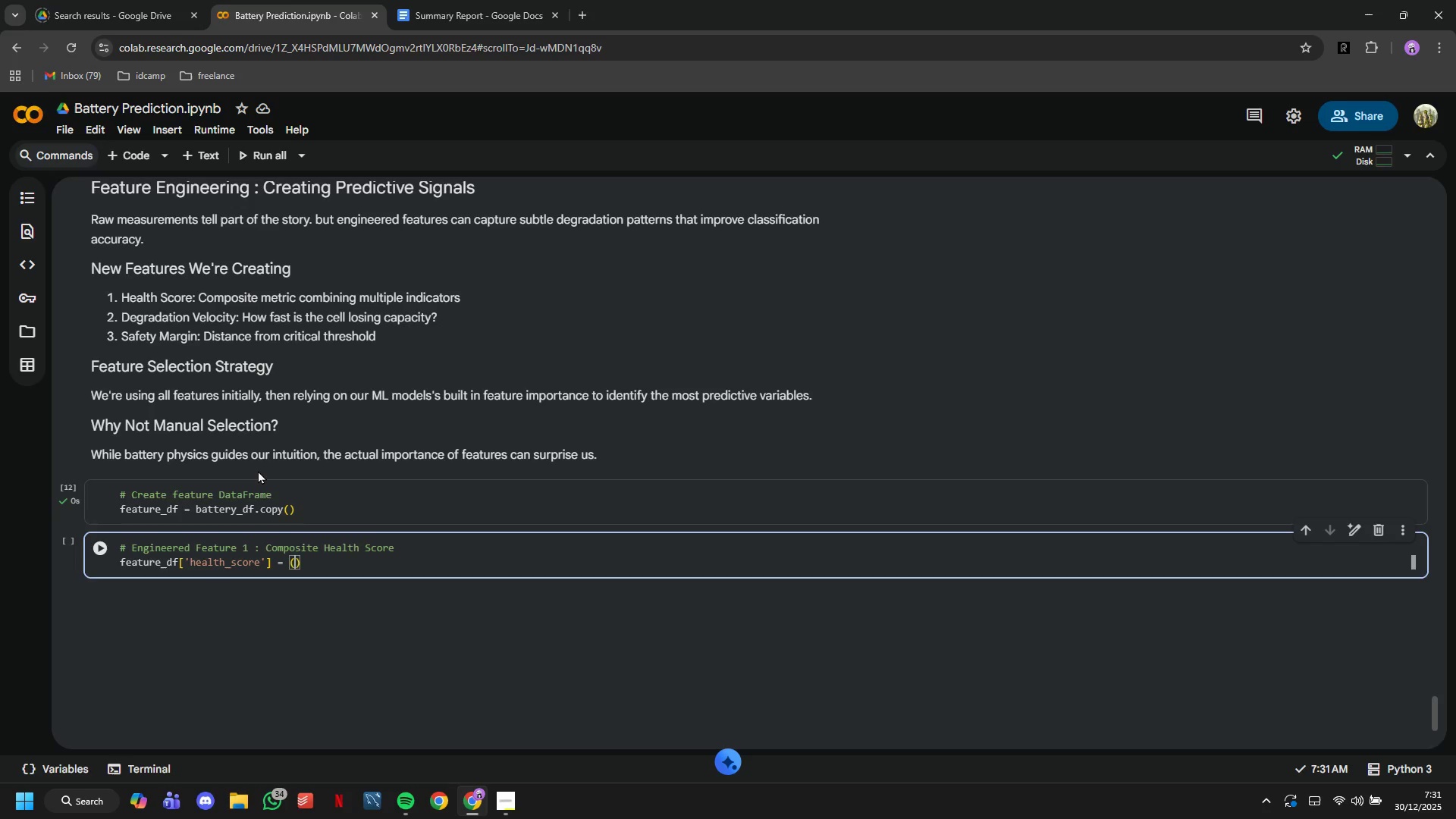 
key(Enter)
 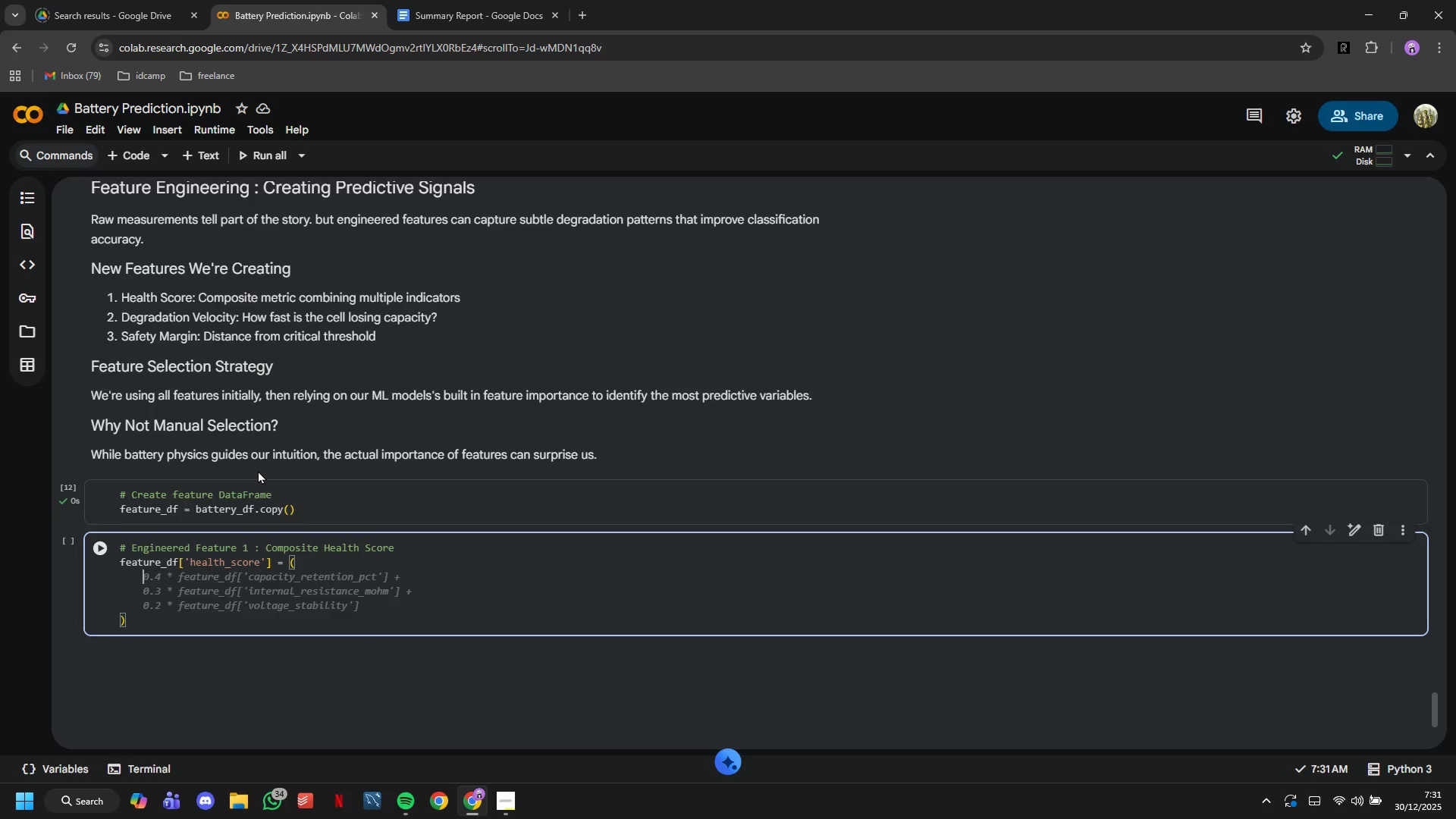 
type((feature_df['capacity)
 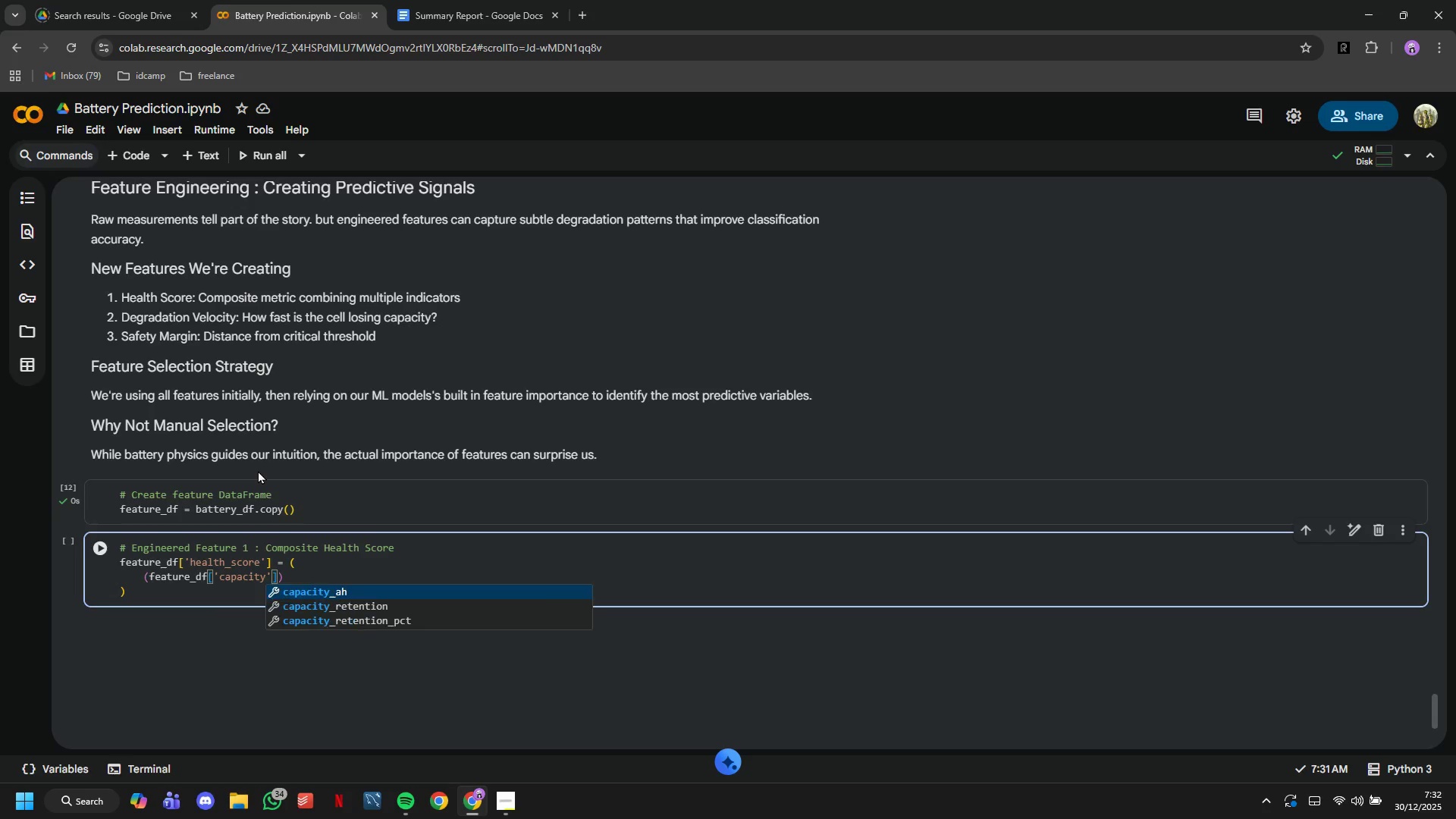 
key(ArrowDown)
 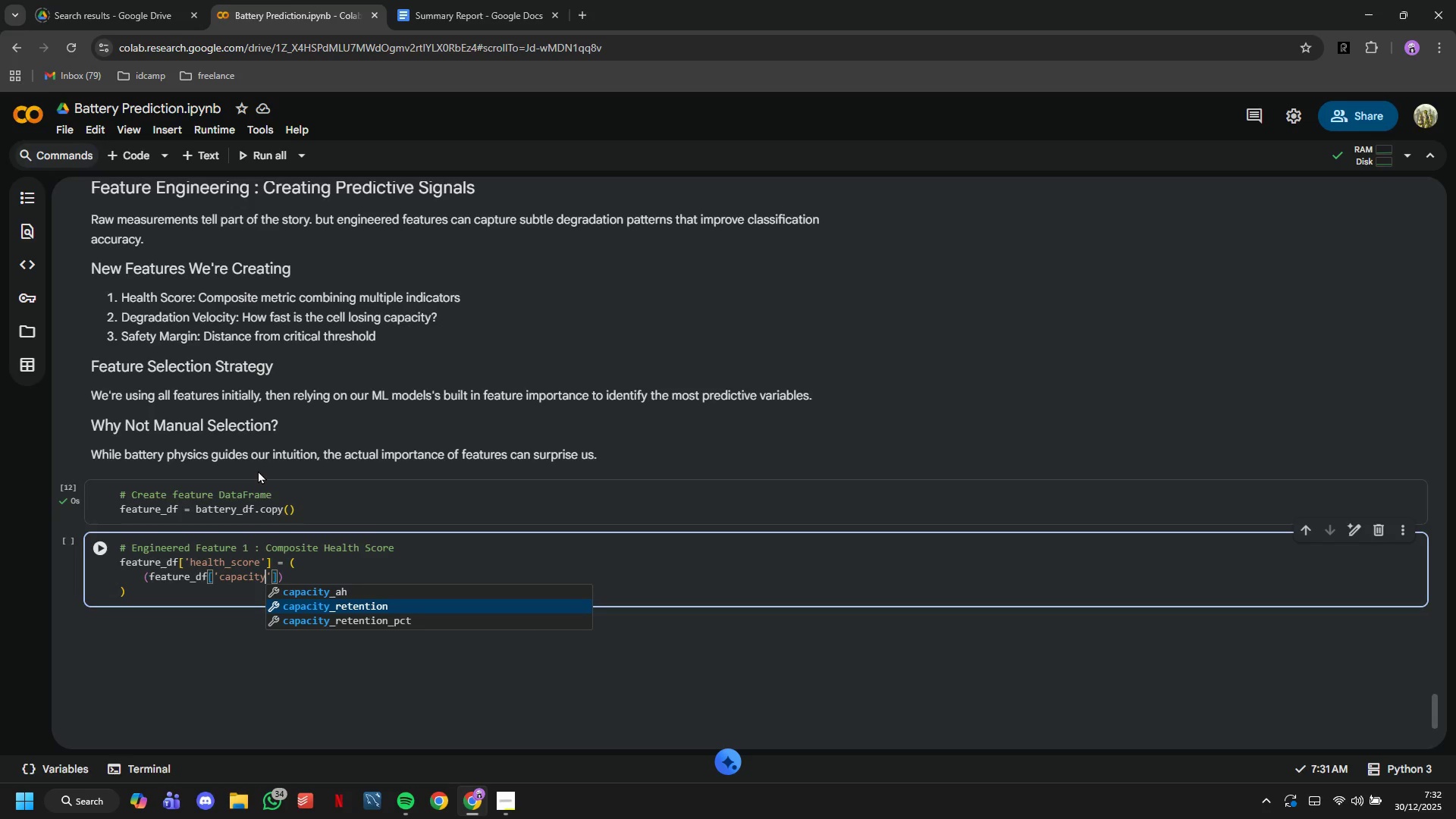 
key(ArrowDown)
 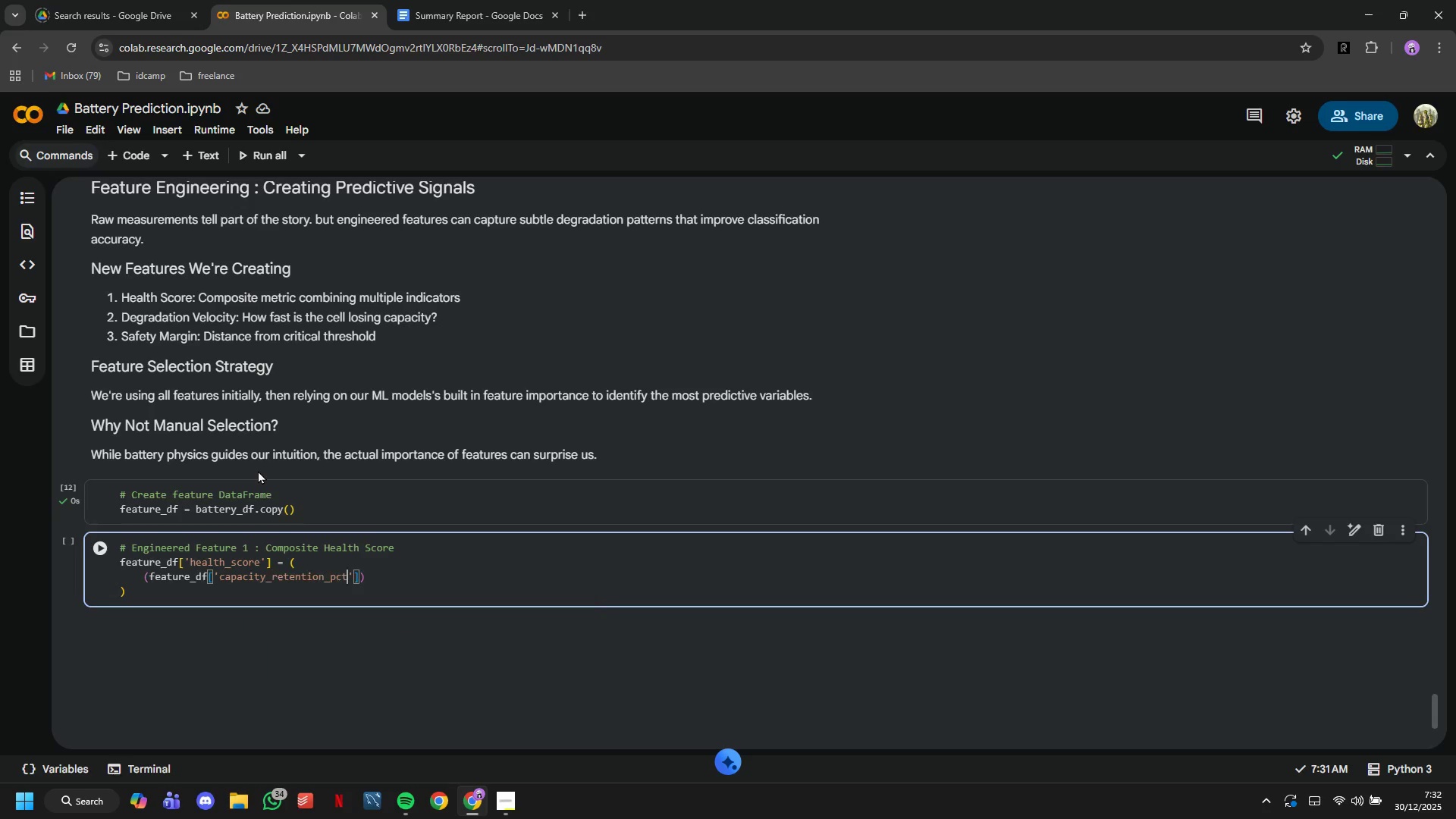 
key(Enter)
 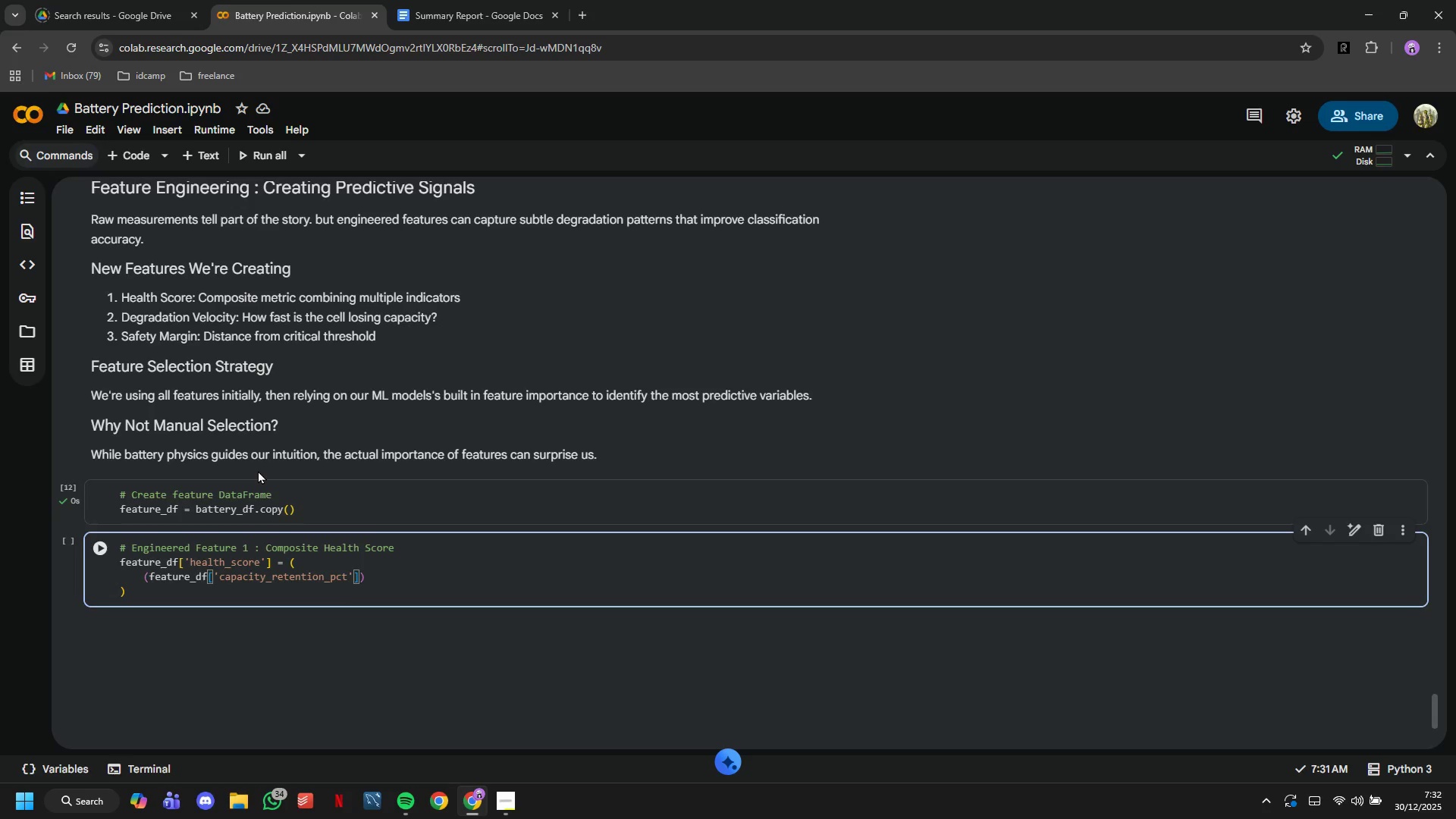 
key(ArrowRight)
 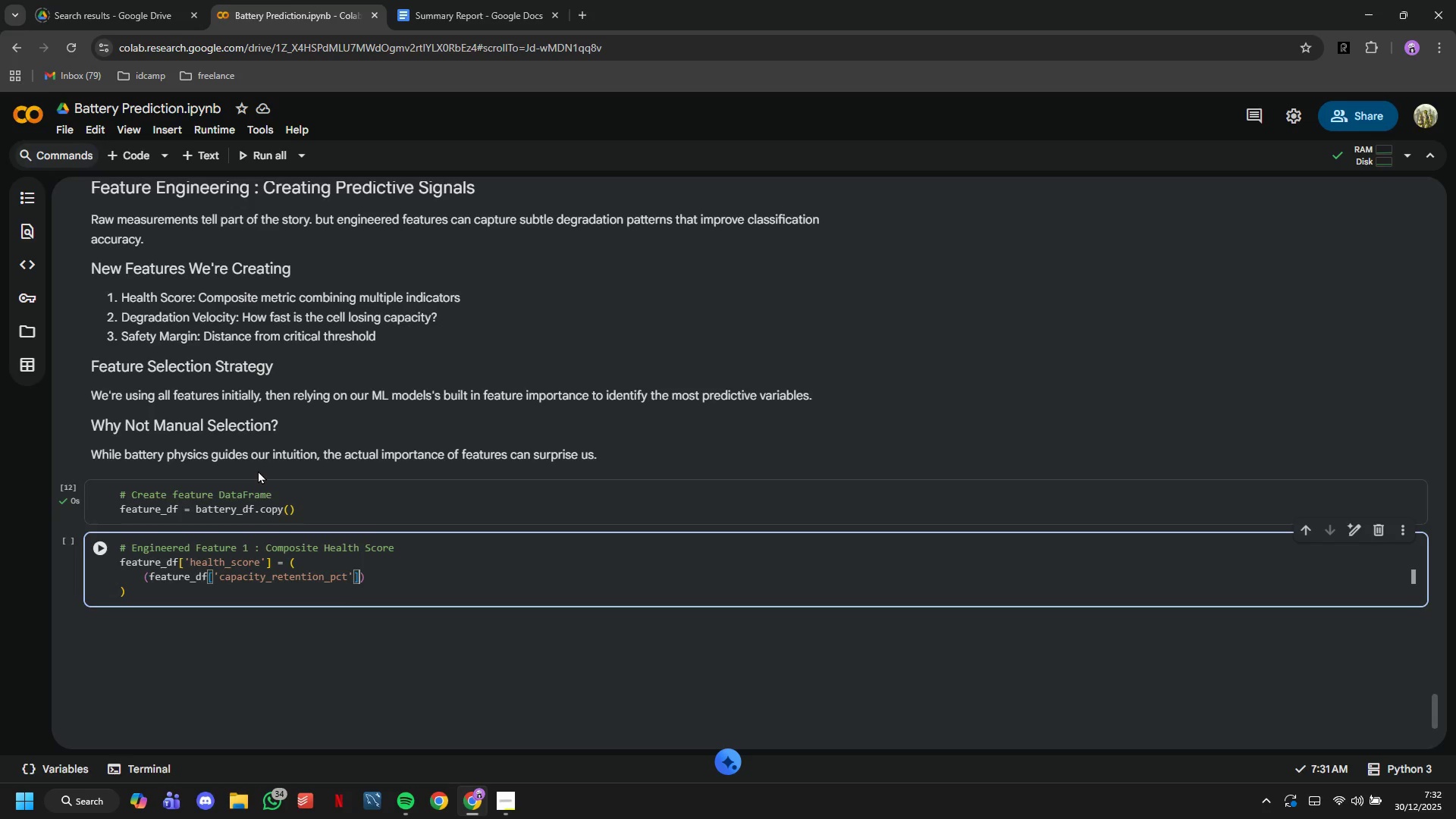 
key(ArrowRight)
 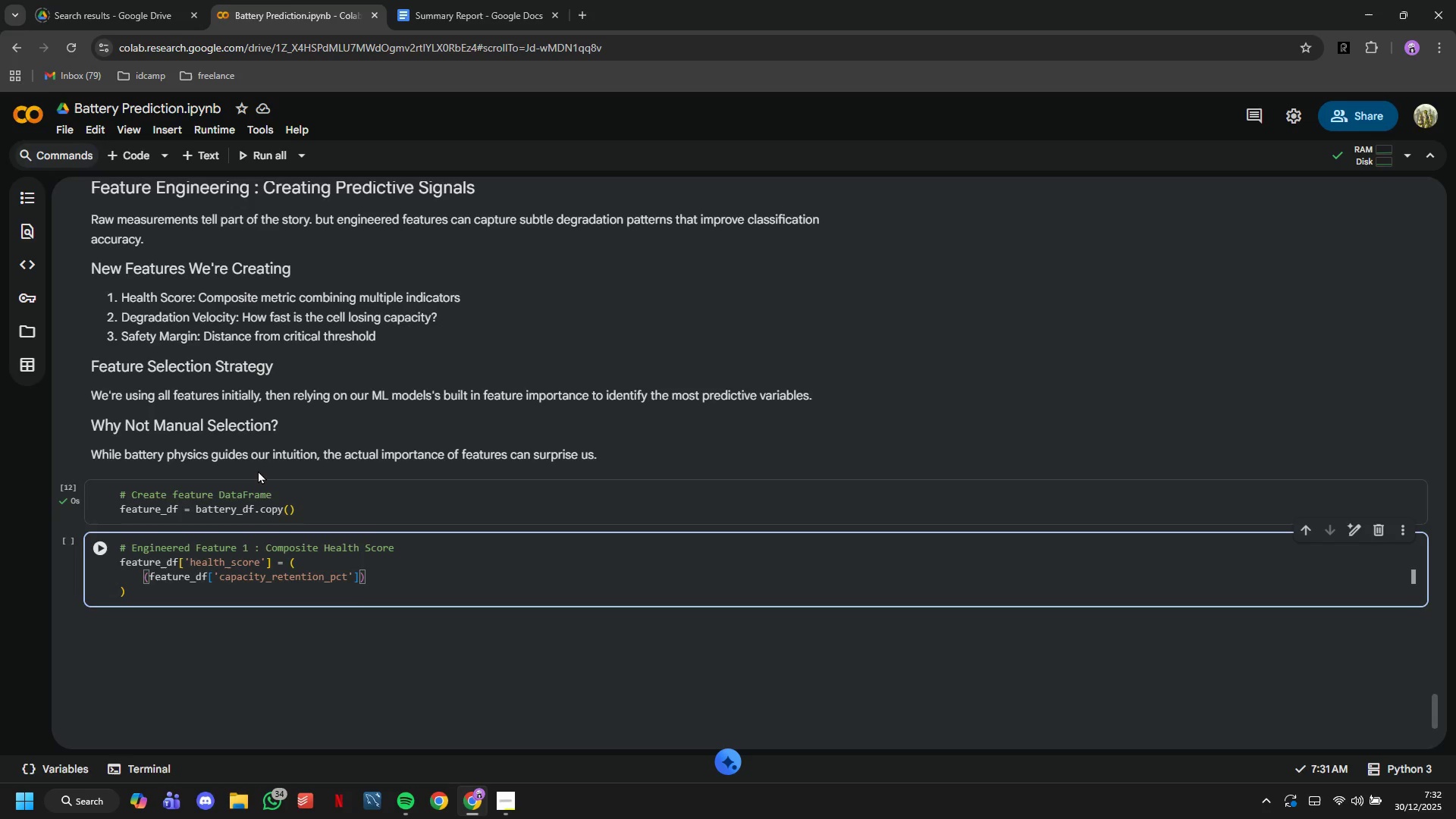 
type(/100)
 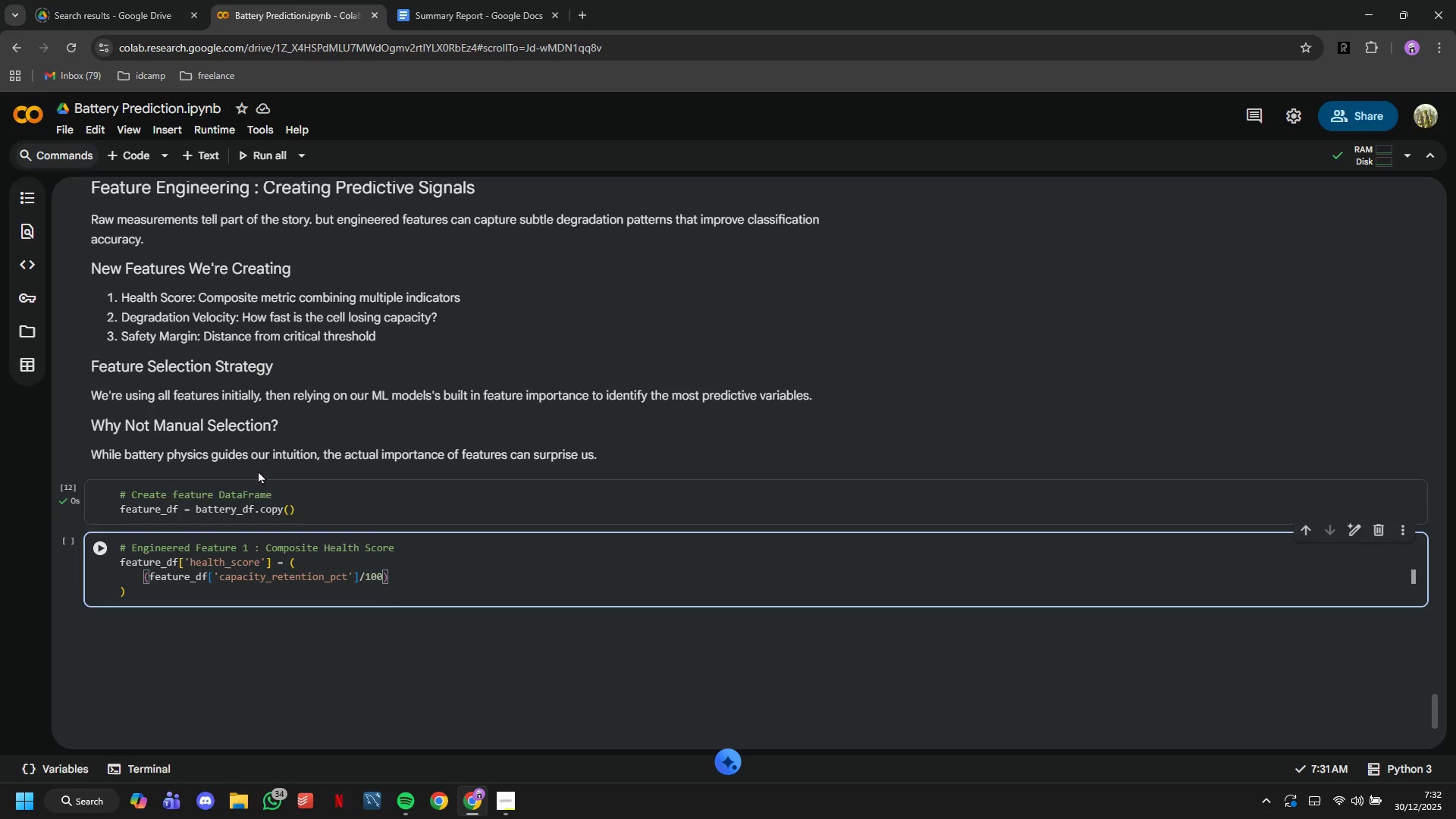 
key(ArrowRight)
 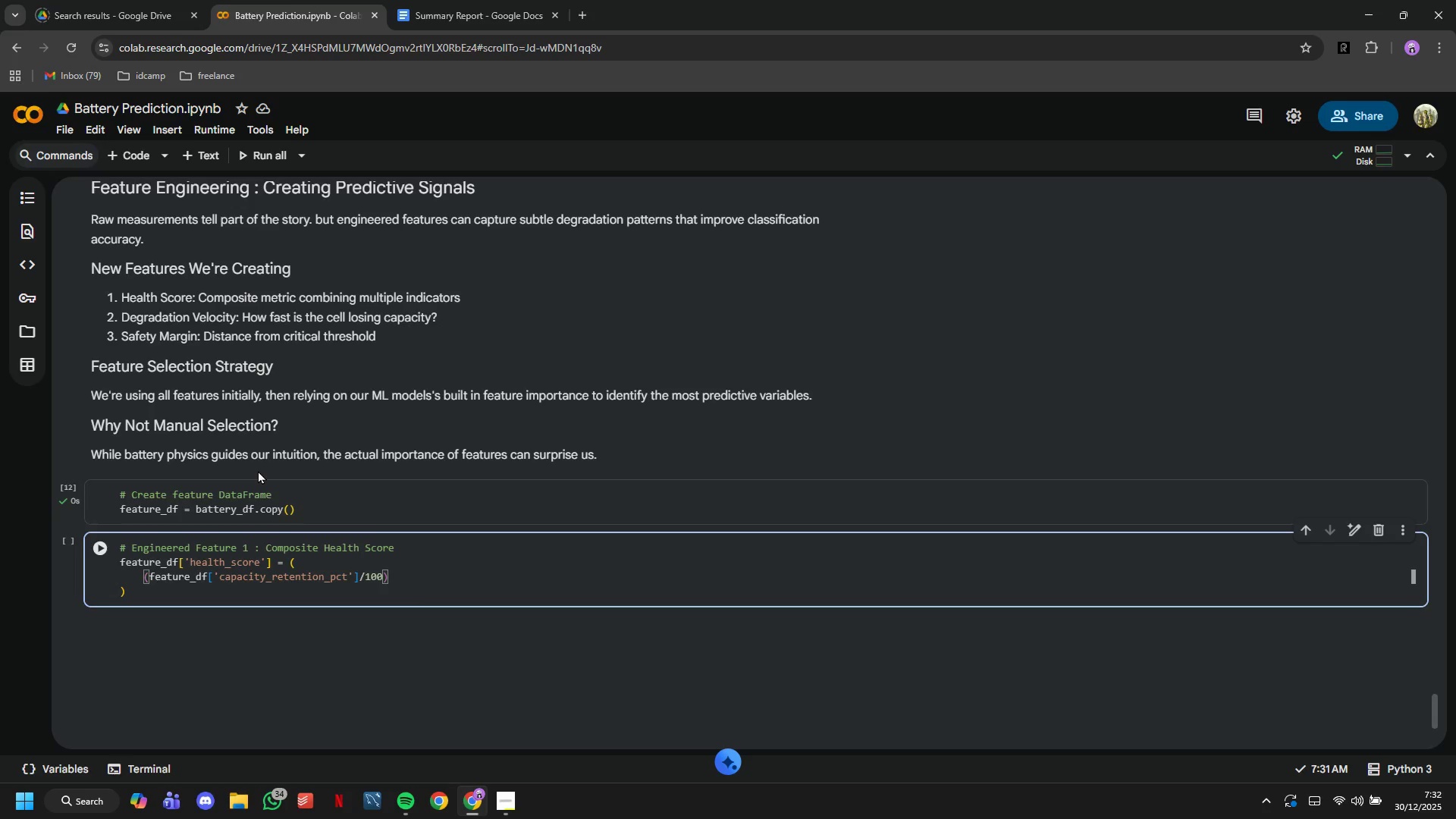 
key(Space)
 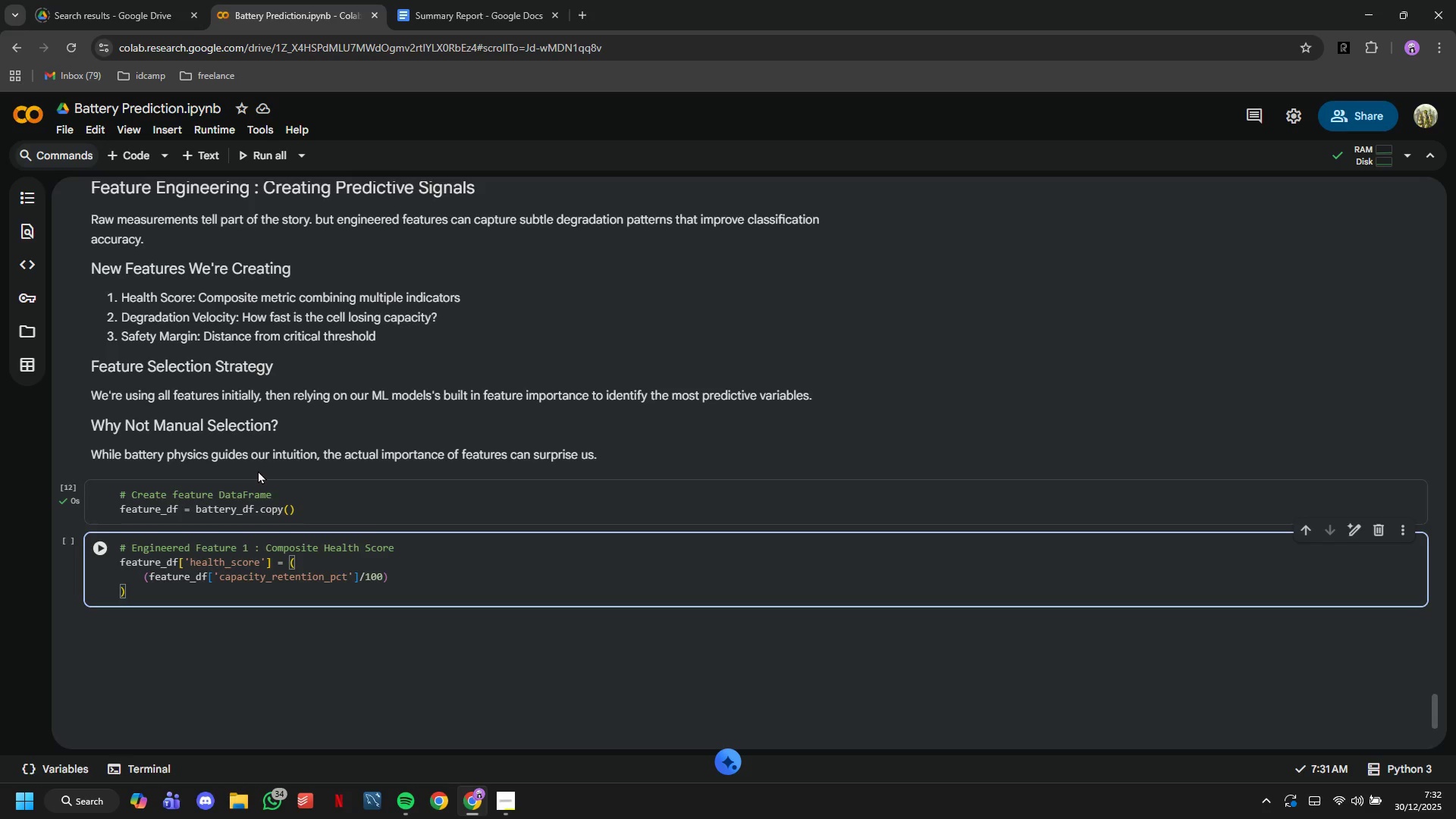 
key(Shift+8)
 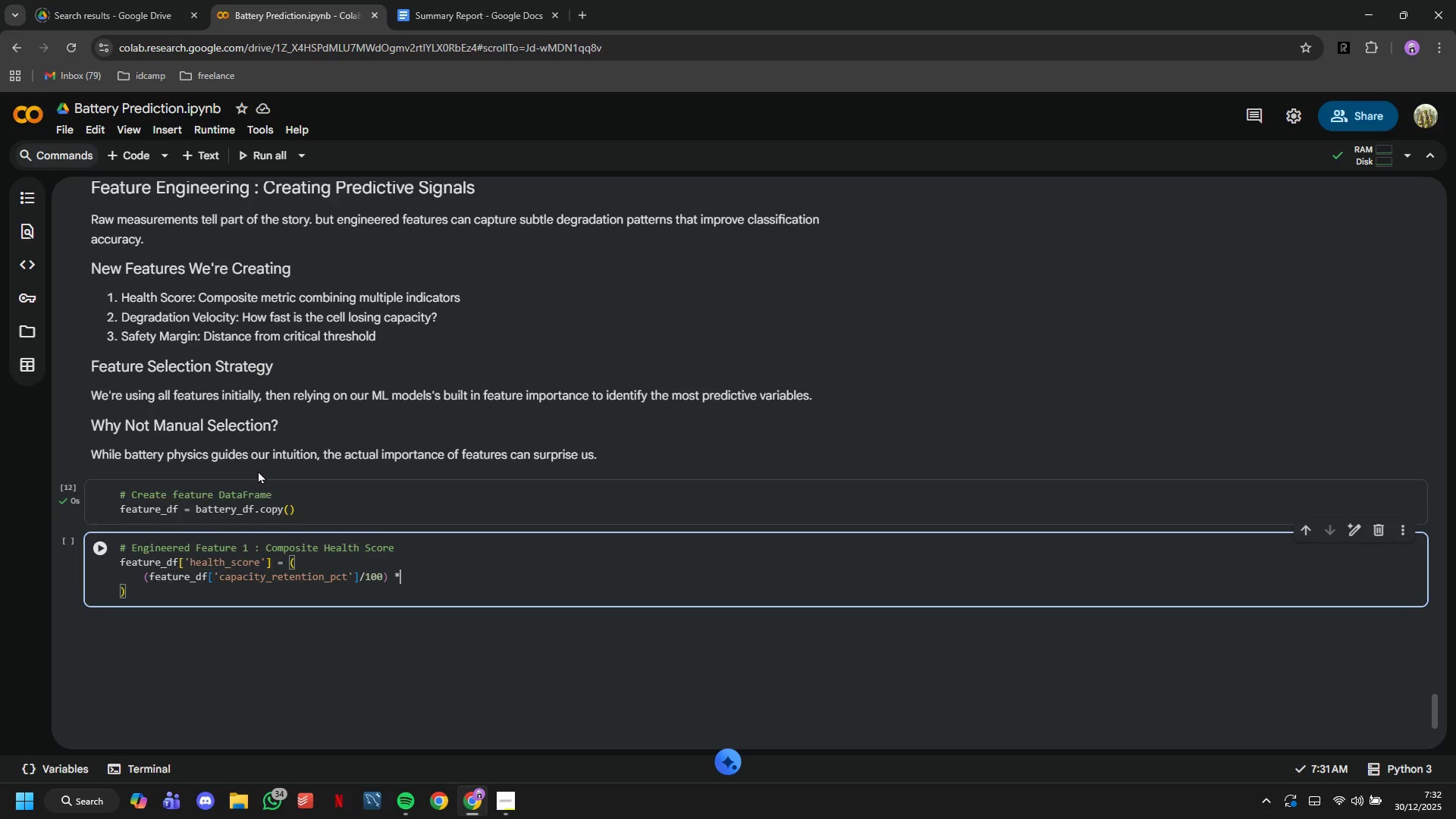 
key(Enter)
 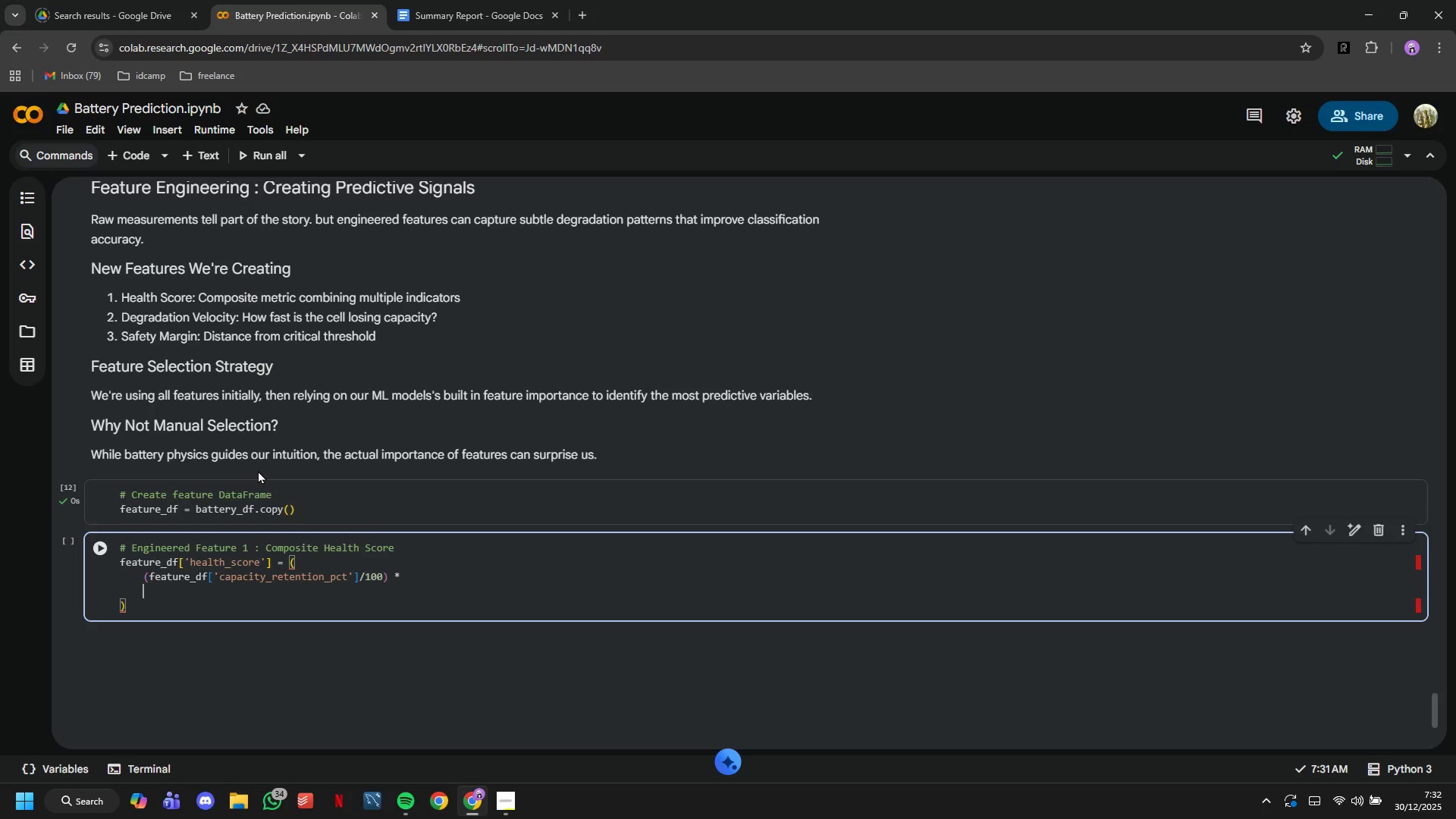 
type((1 - )
 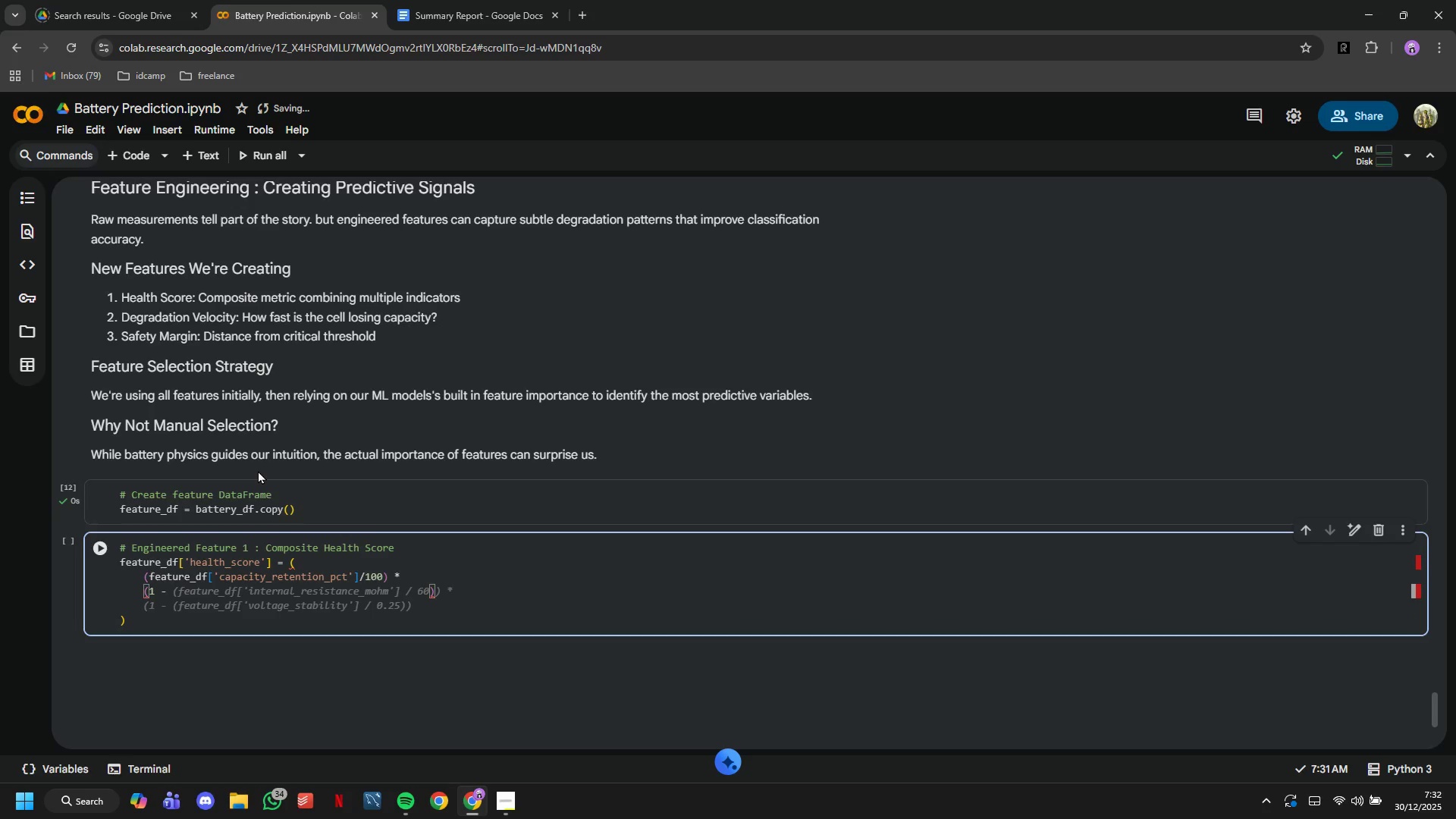 
key(Tab)
 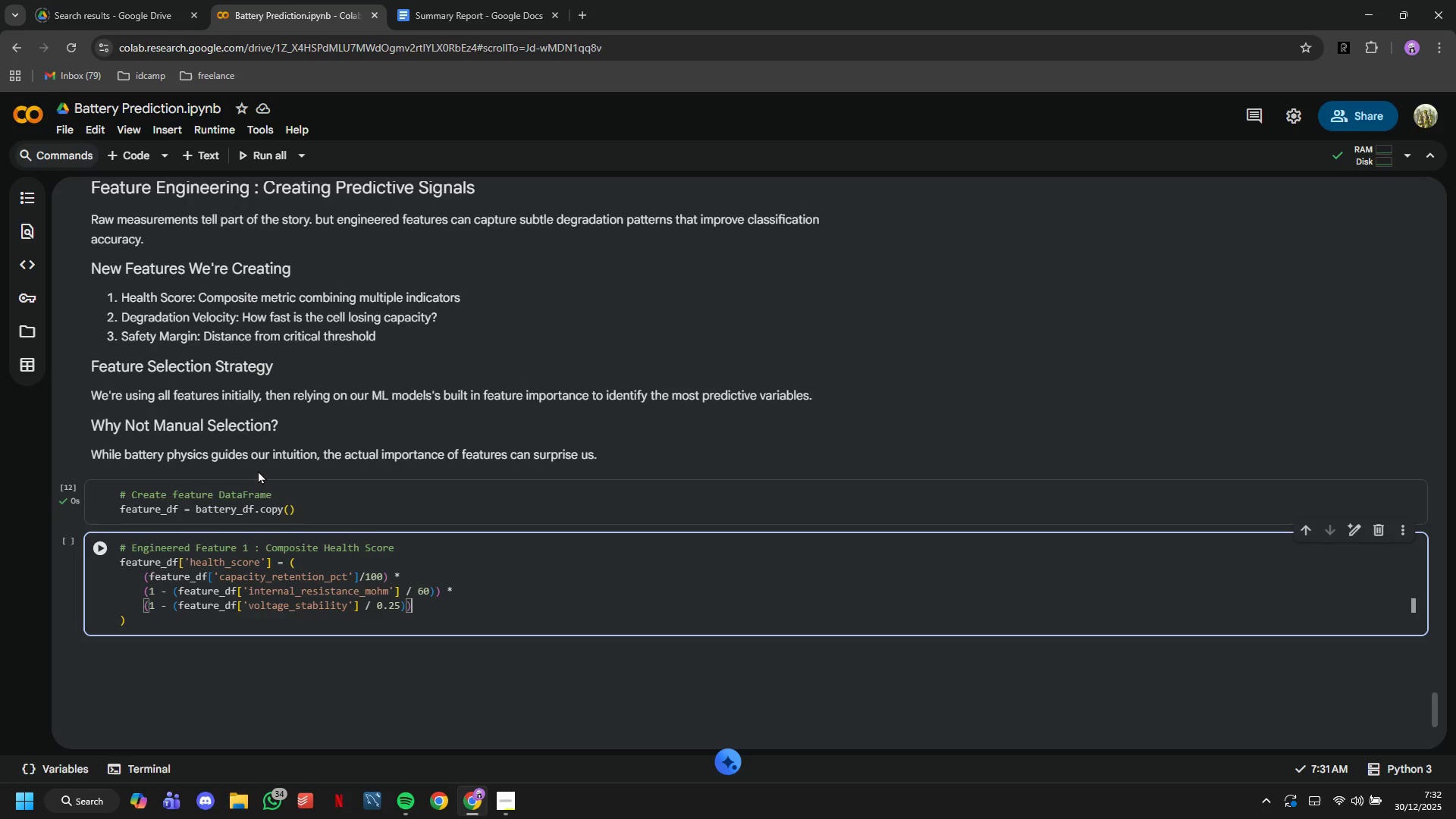 
key(ArrowLeft)
 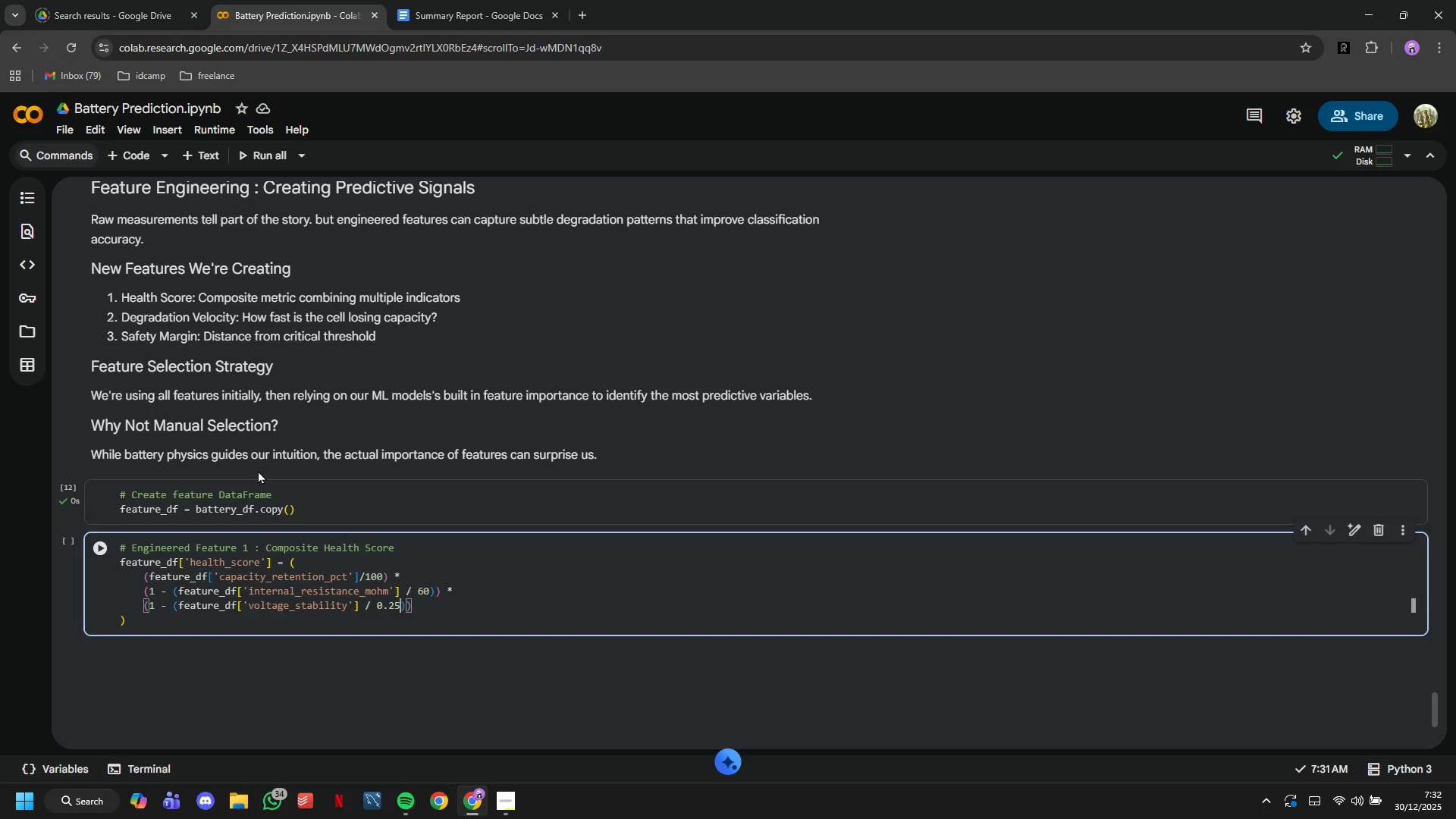 
key(ArrowLeft)
 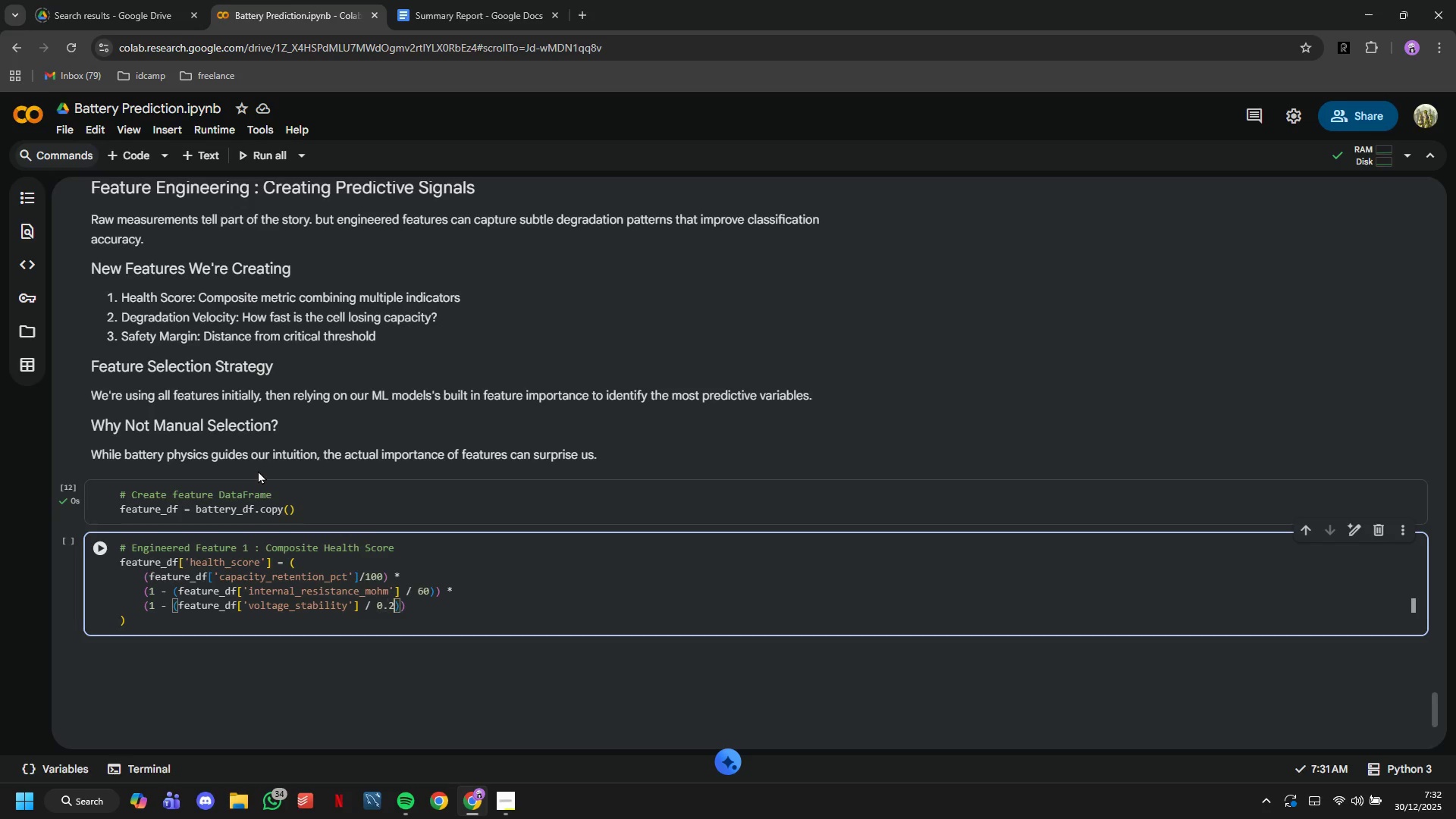 
key(Backspace)
 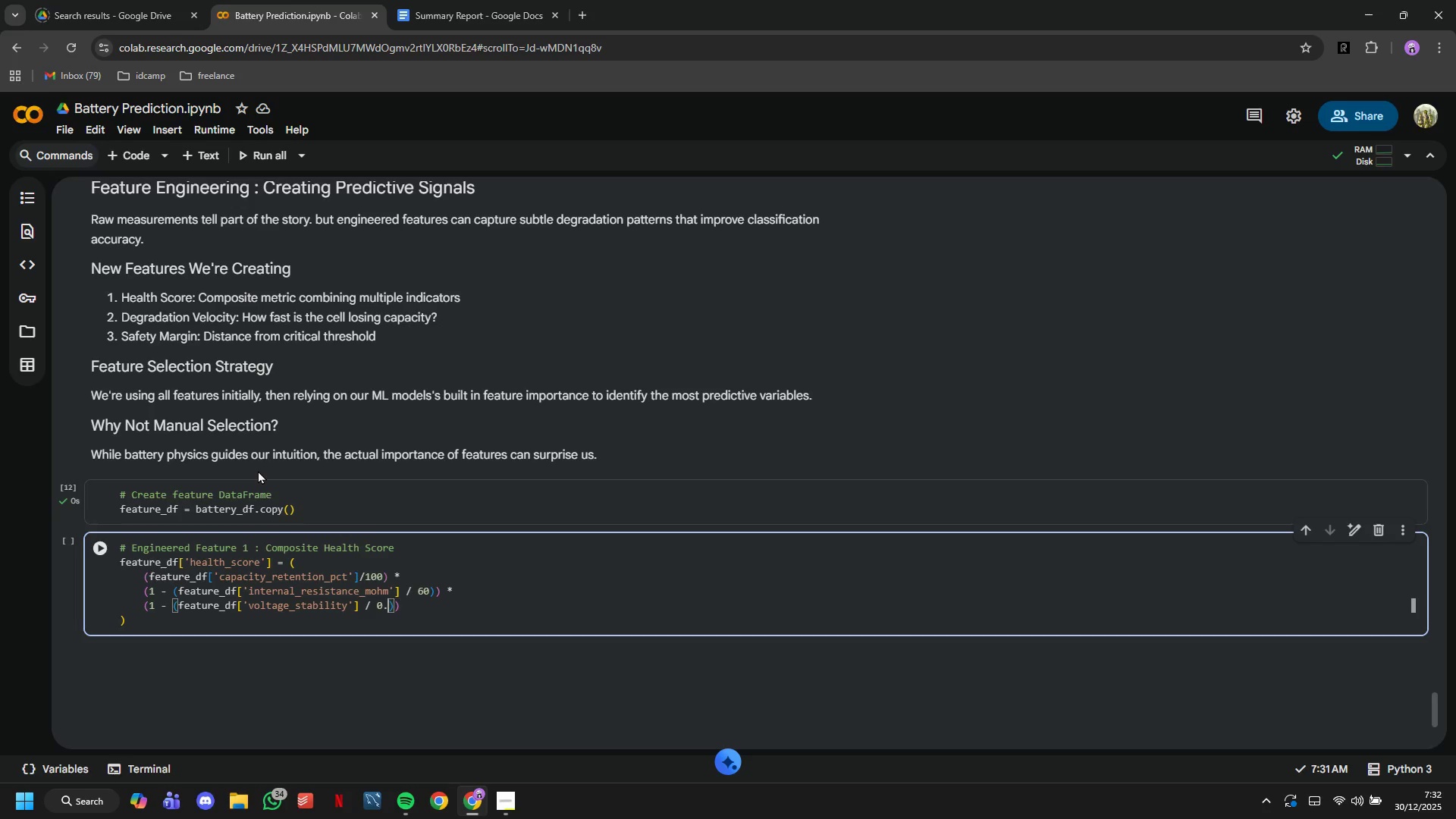 
key(Backspace)
 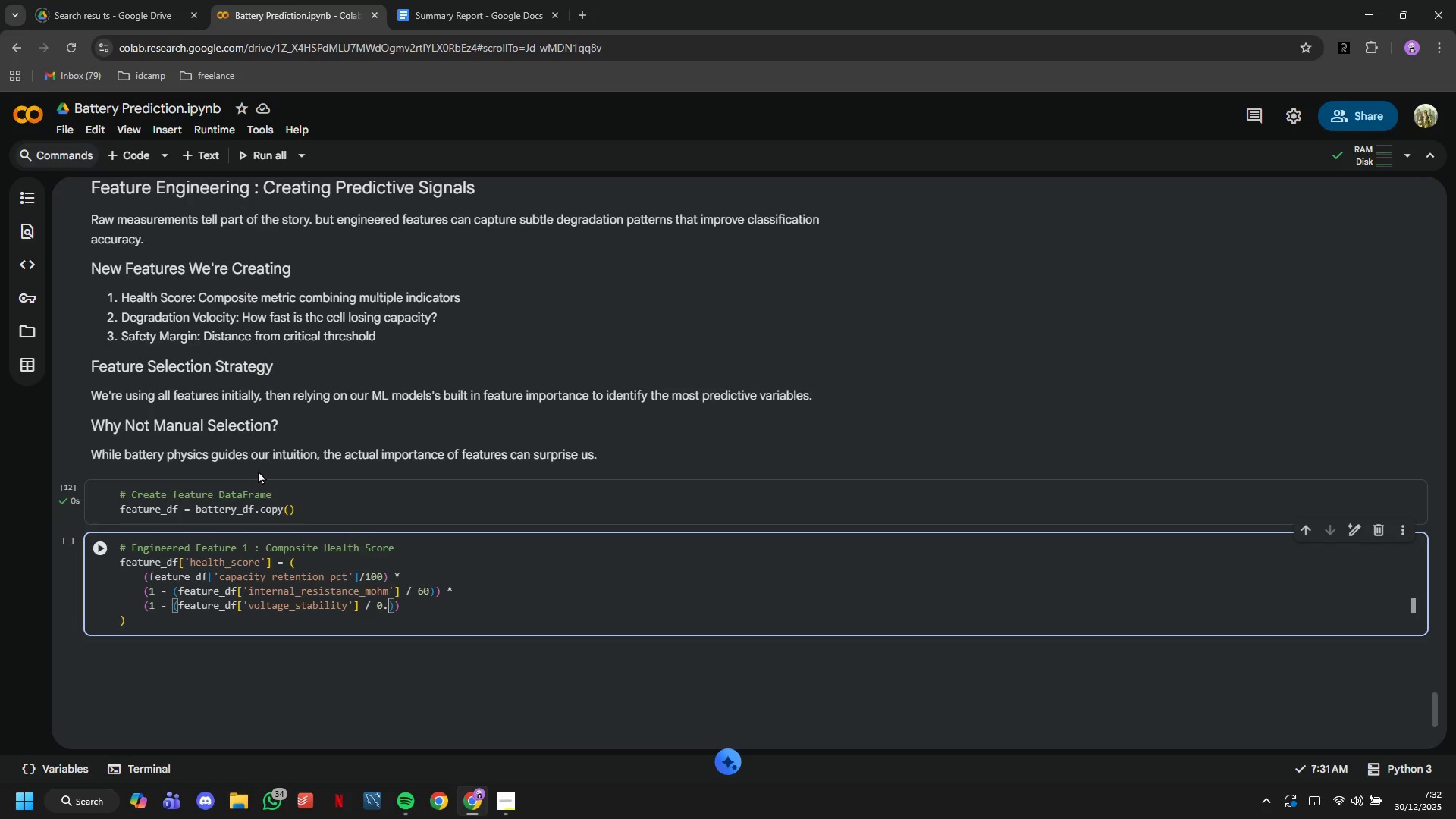 
key(Backspace)
 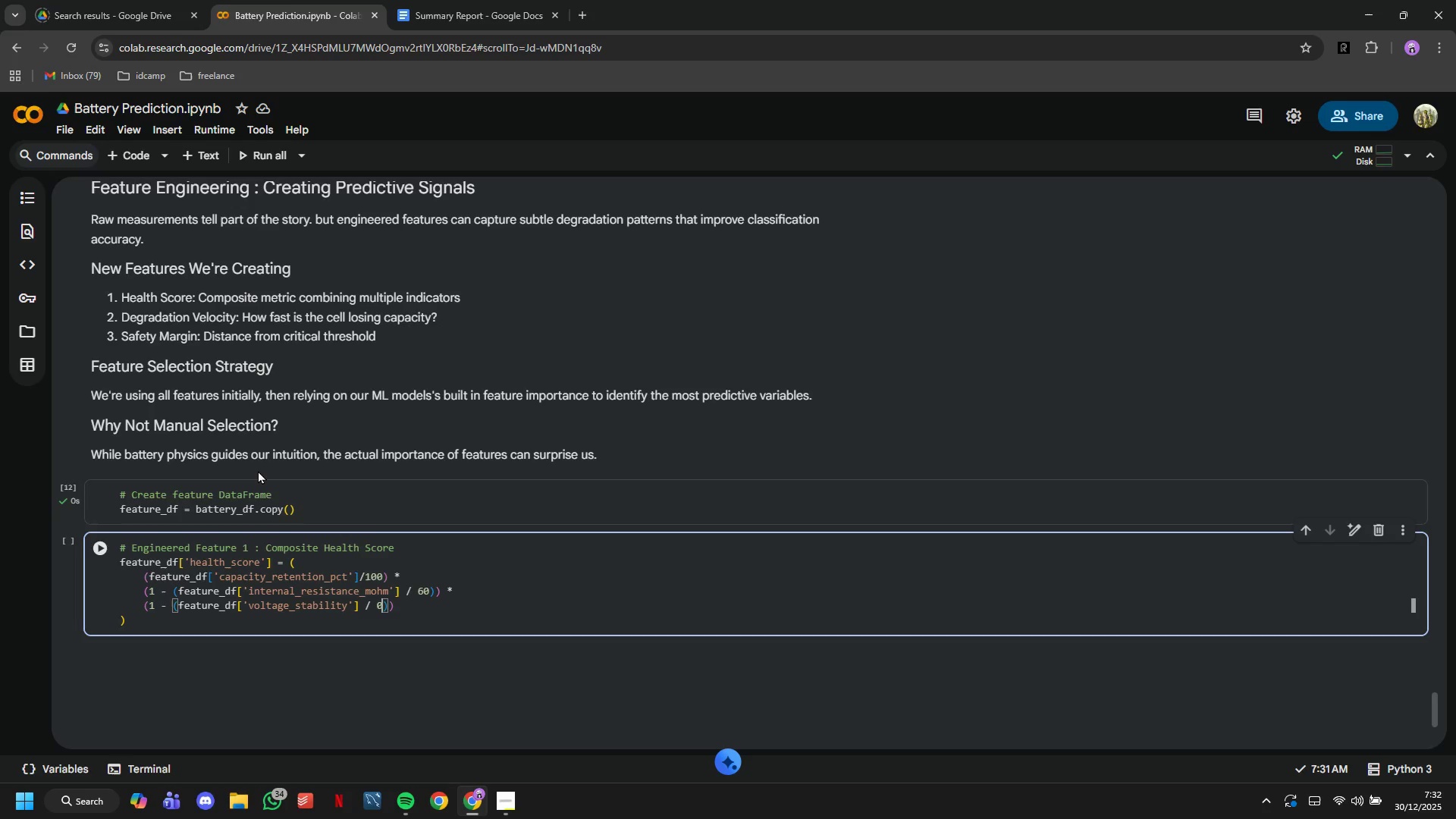 
key(Backspace)
 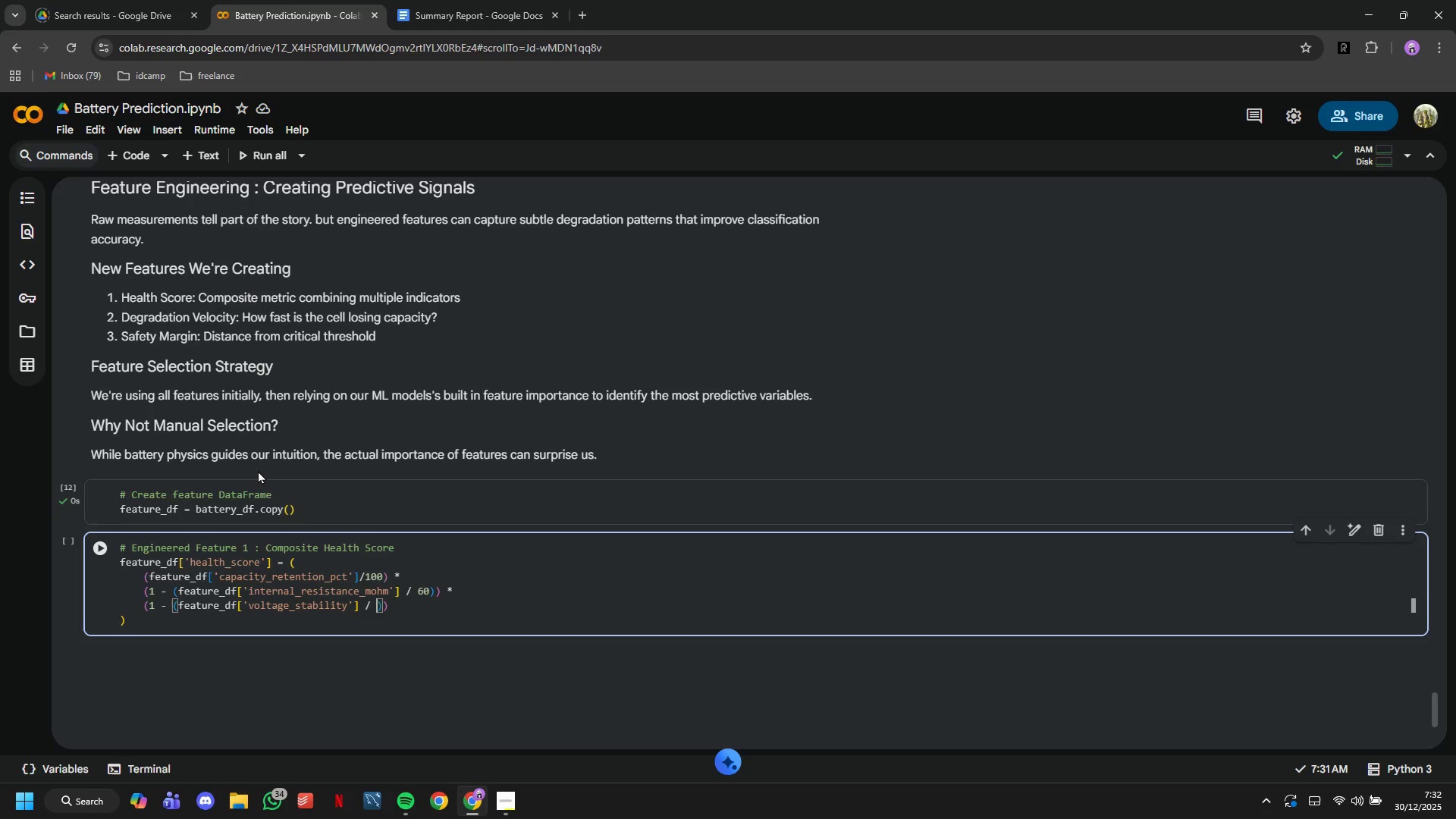 
key(Backspace)
 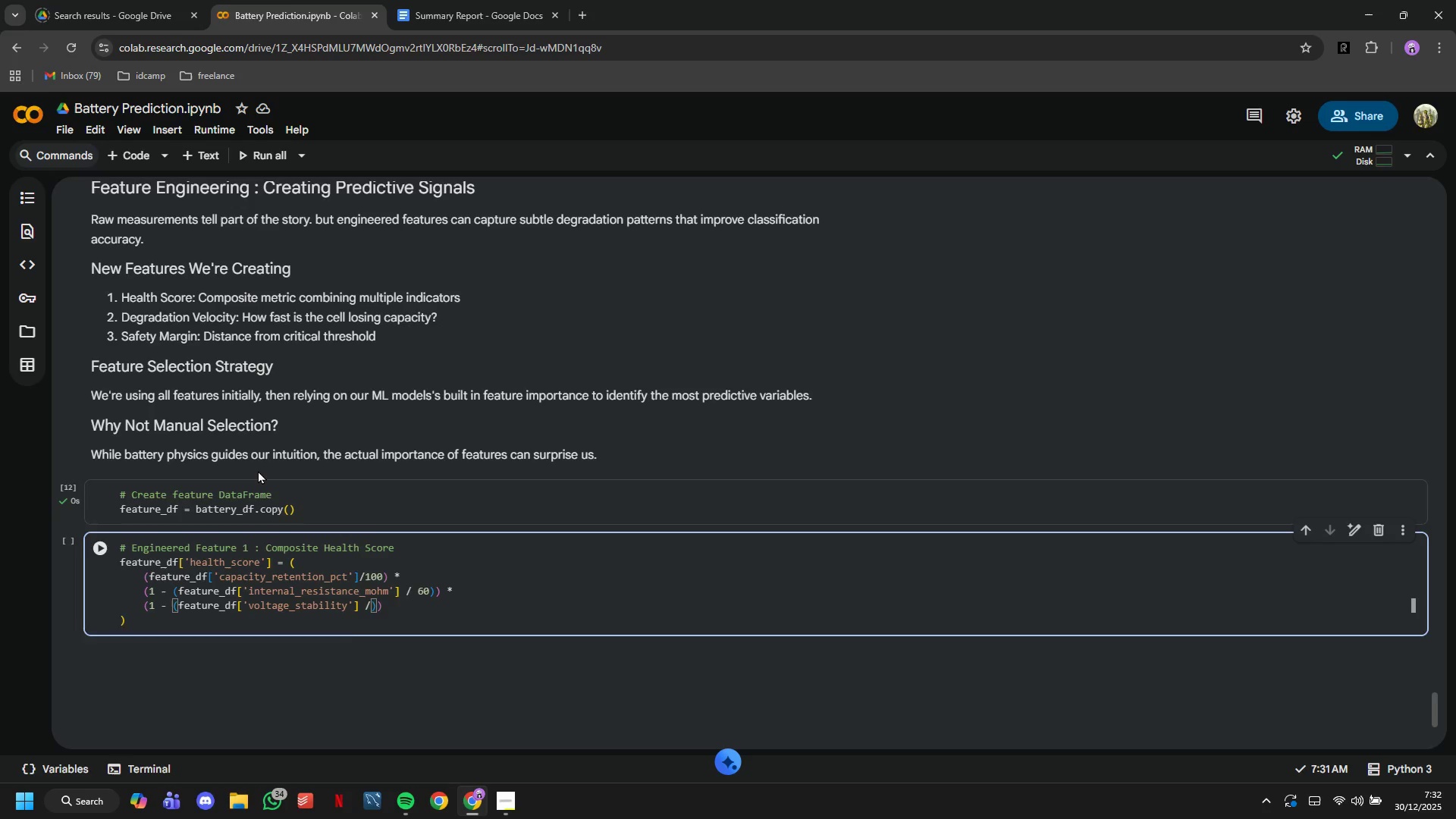 
key(Backspace)
 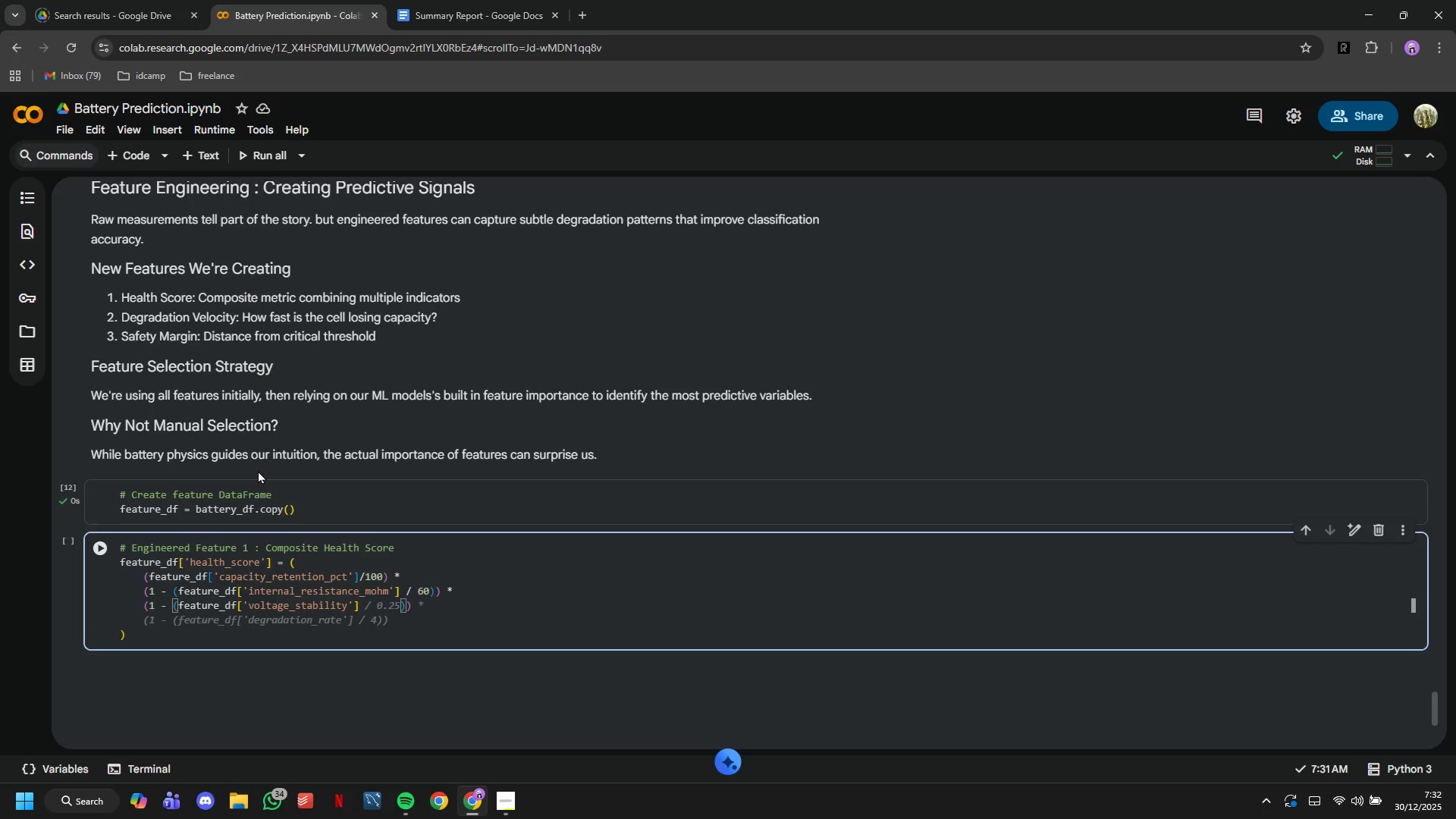 
key(Backspace)
 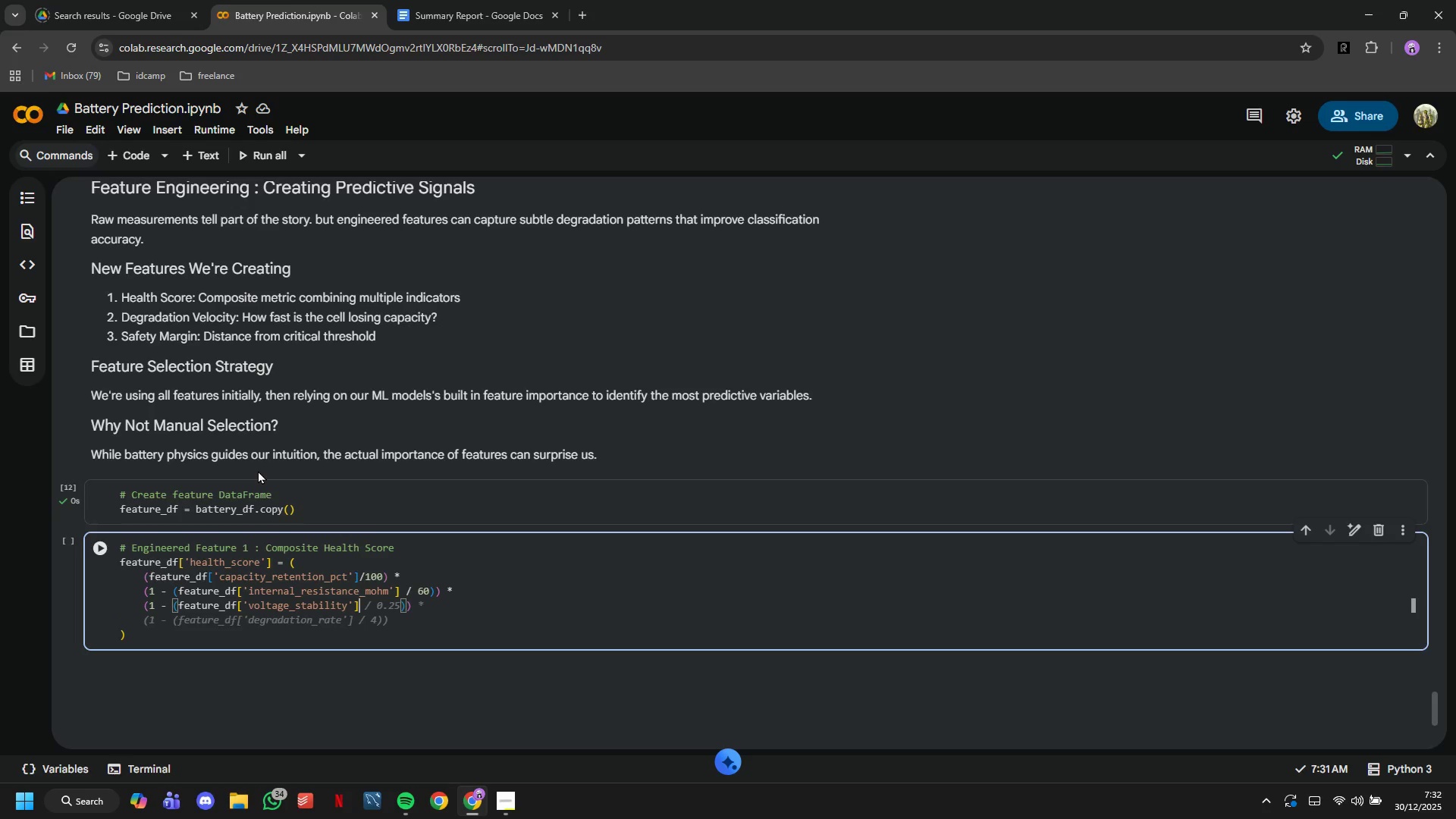 
key(ArrowRight)
 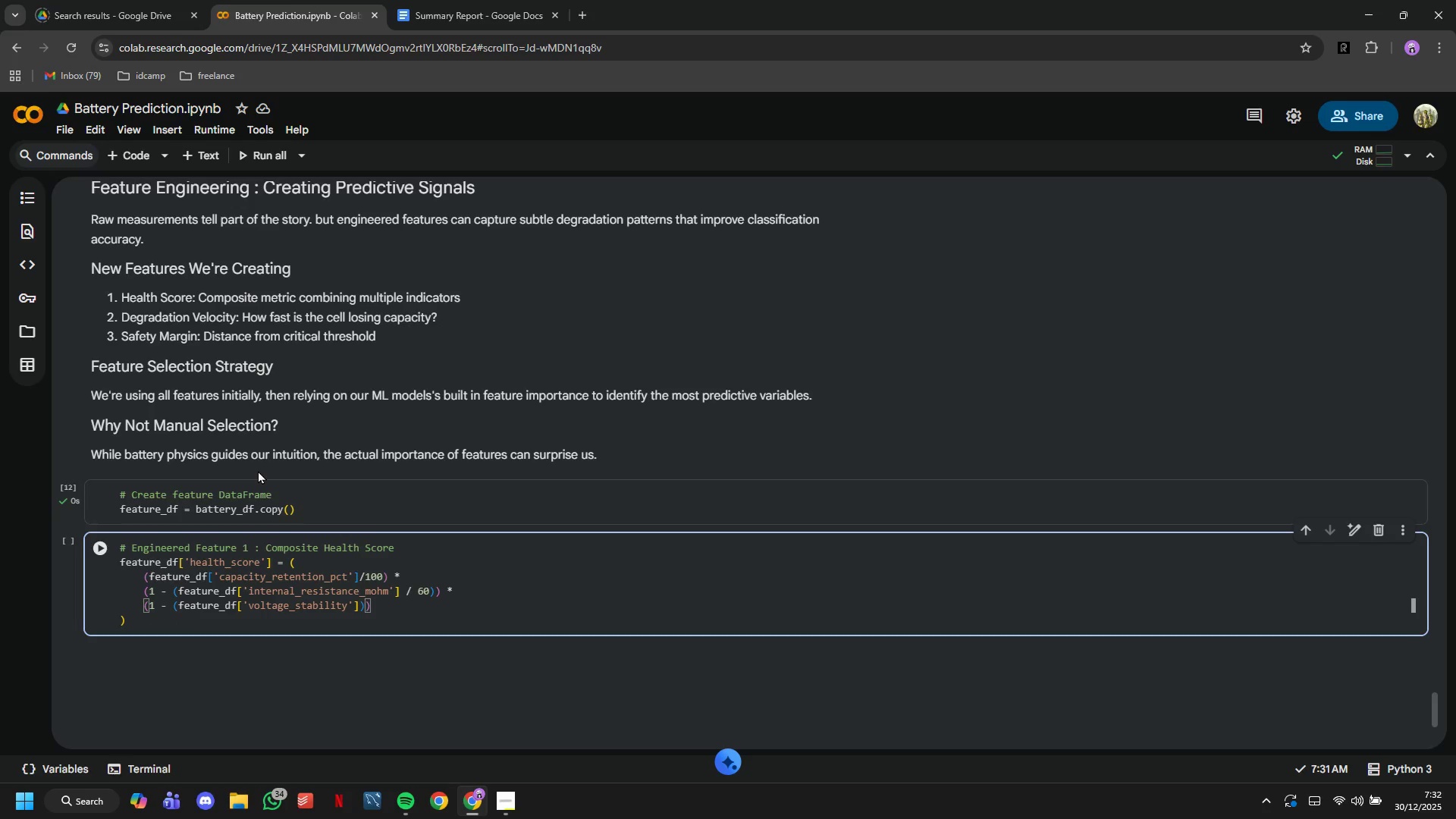 
key(ArrowRight)
 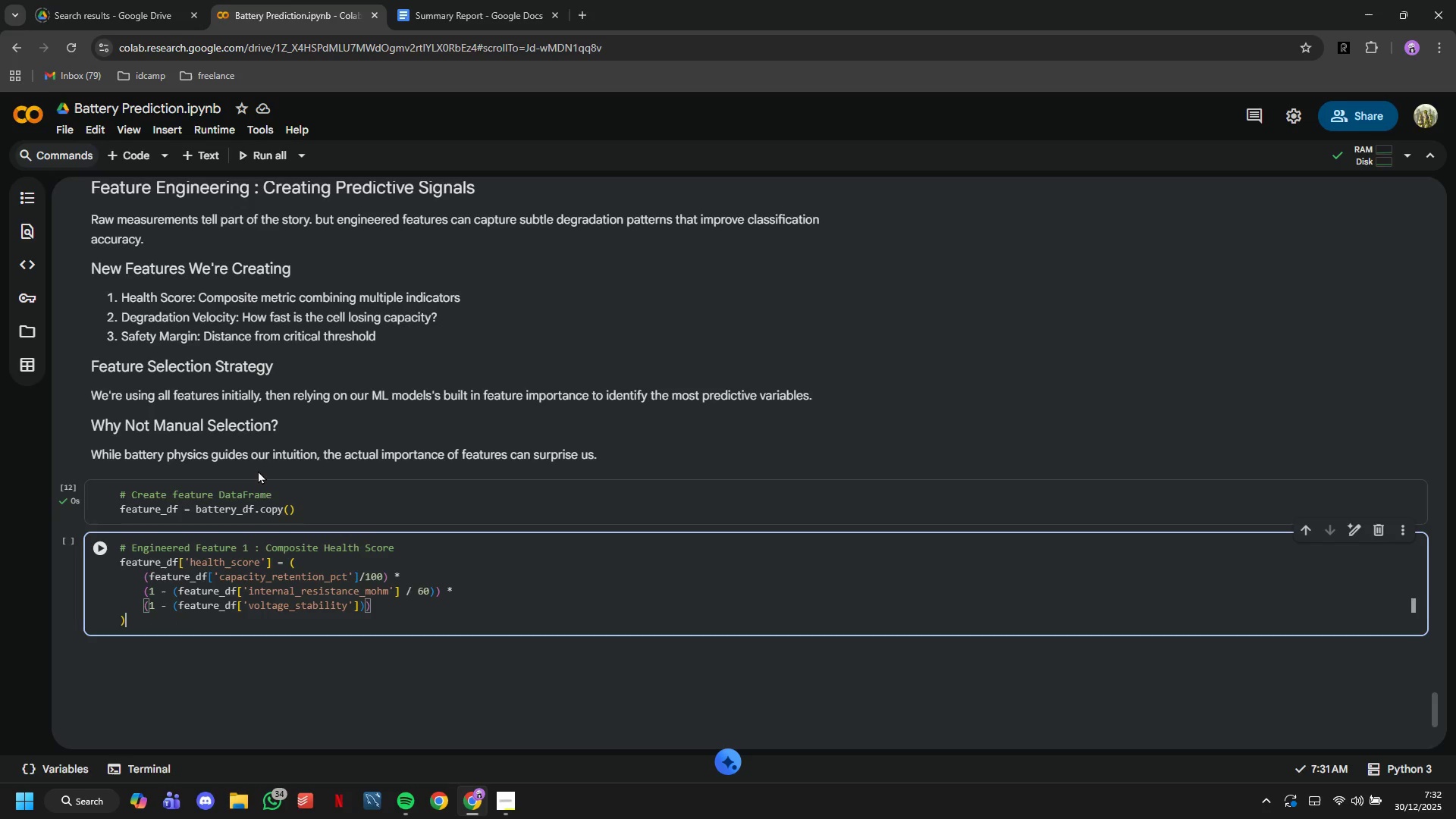 
key(ArrowDown)
 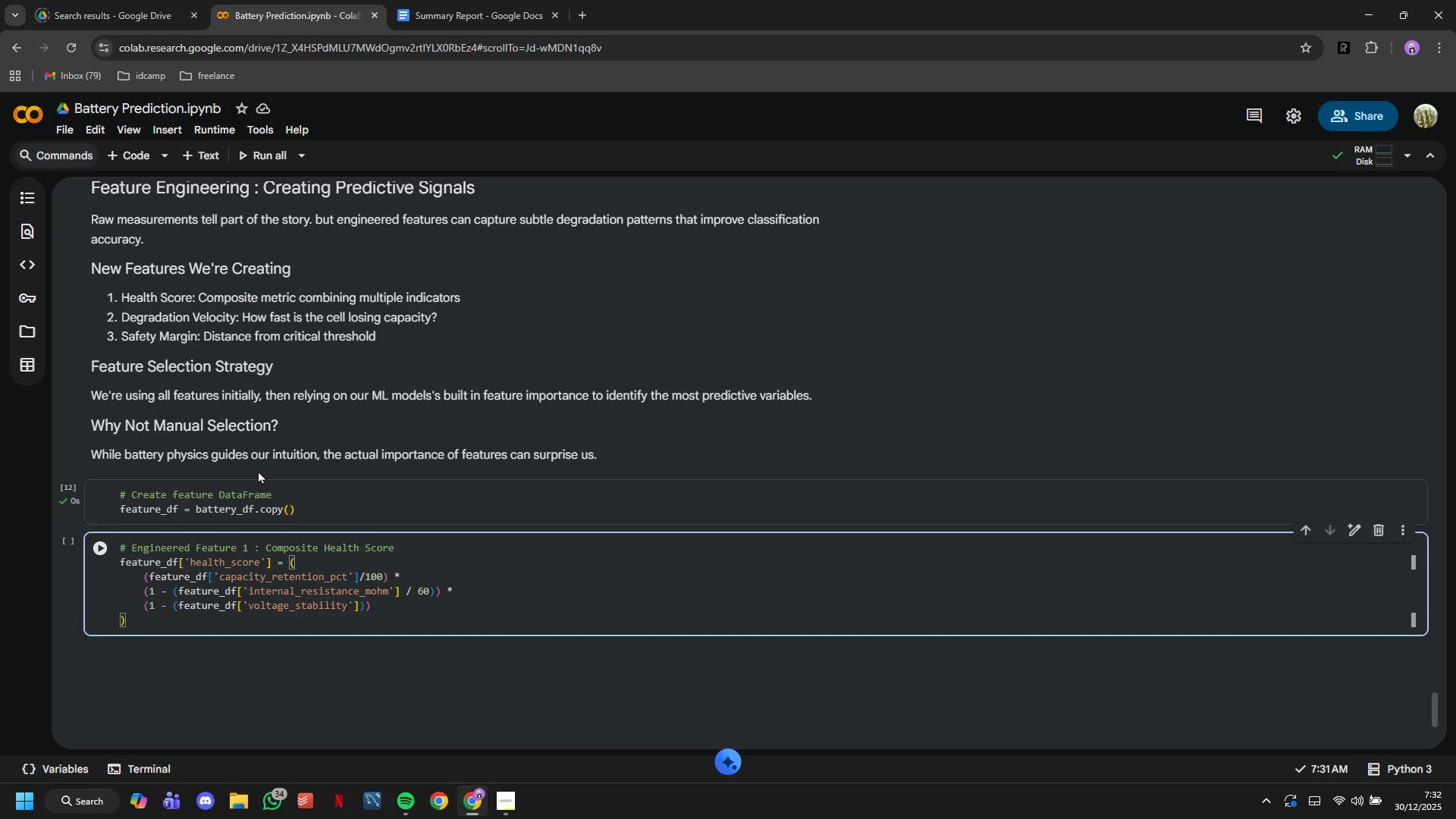 
key(Enter)
 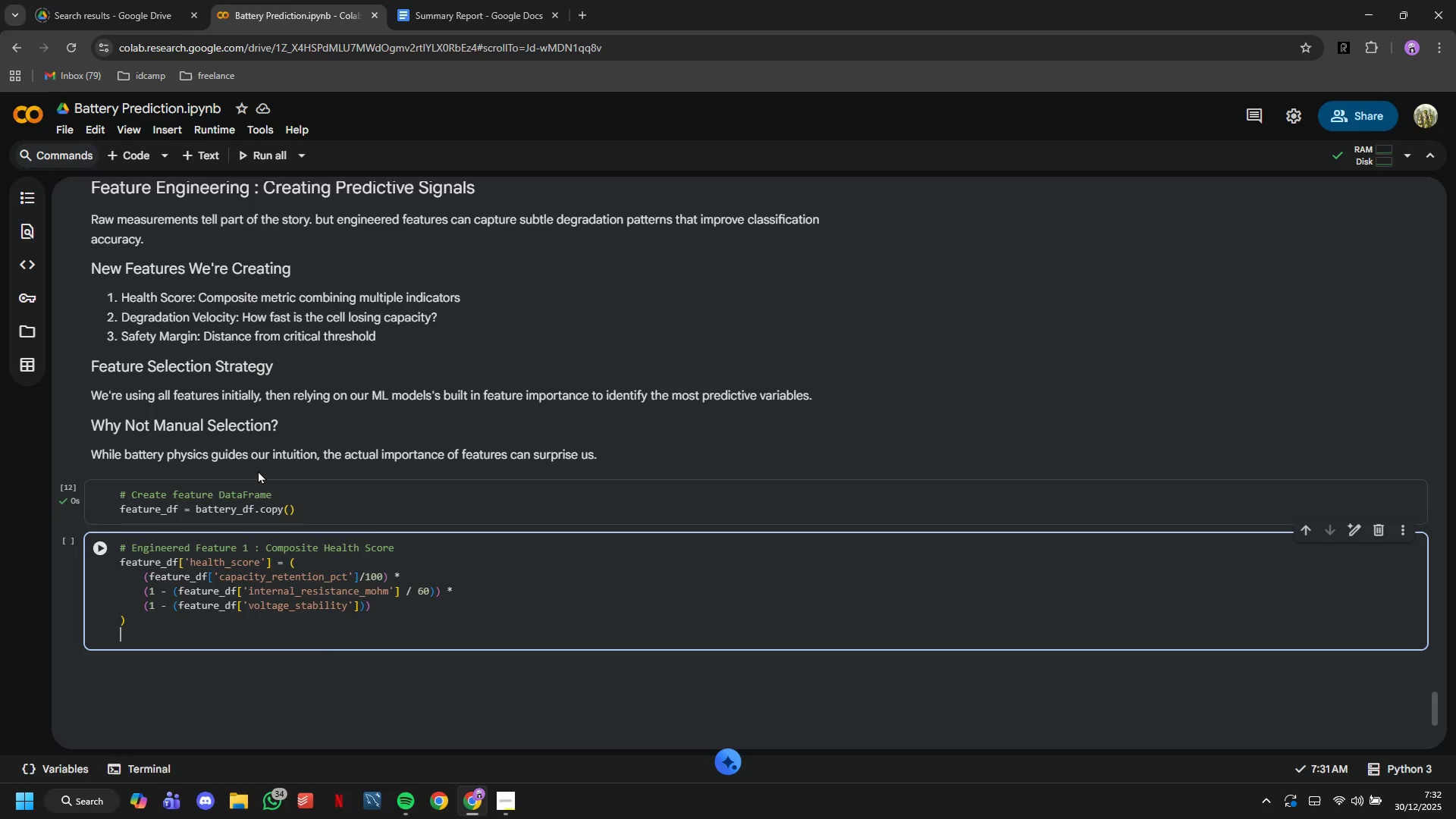 
type(feature_df['heal)
key(Tab)
key(Tab)
key(Backspace)
 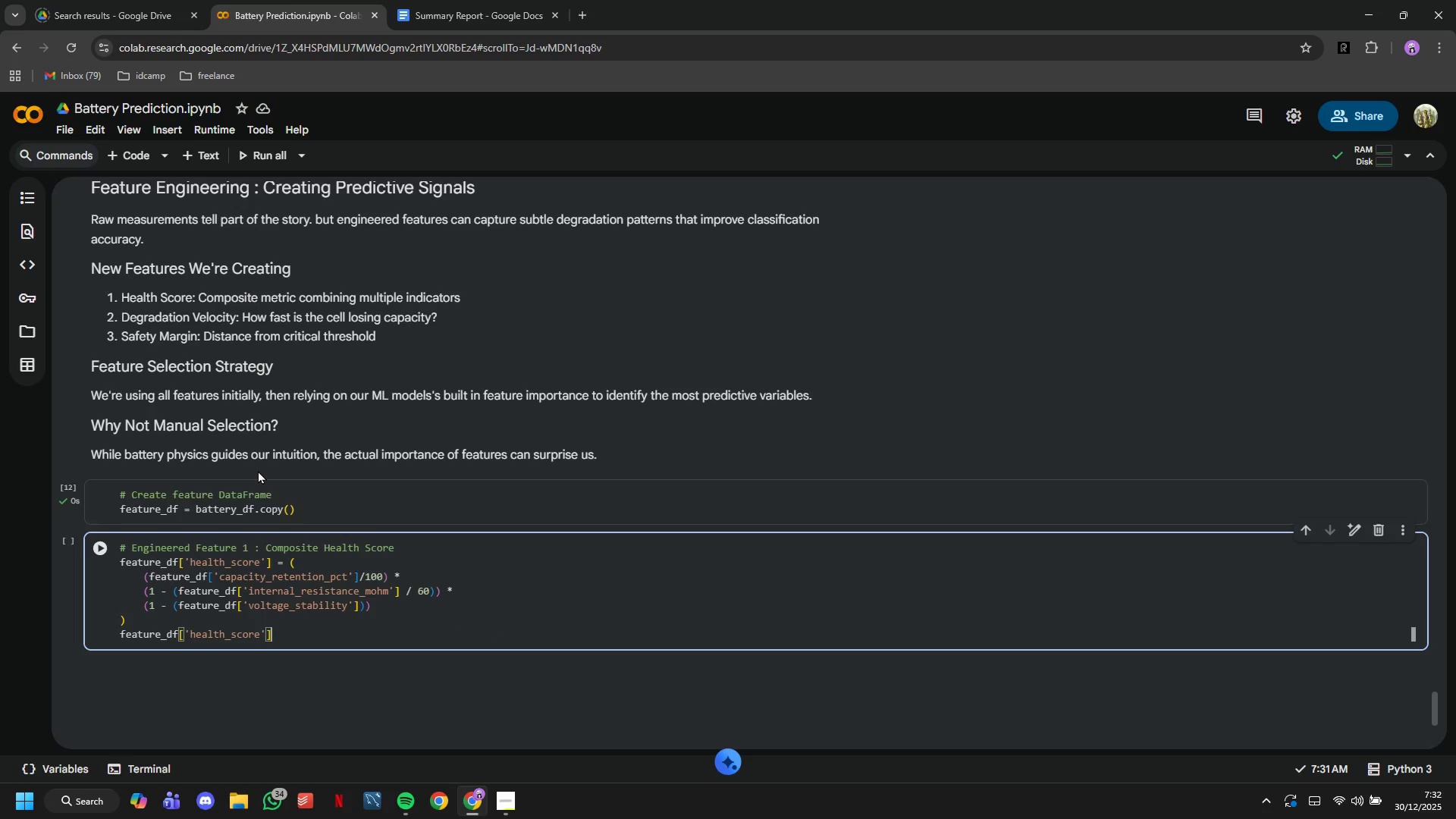 
key(ArrowRight)
 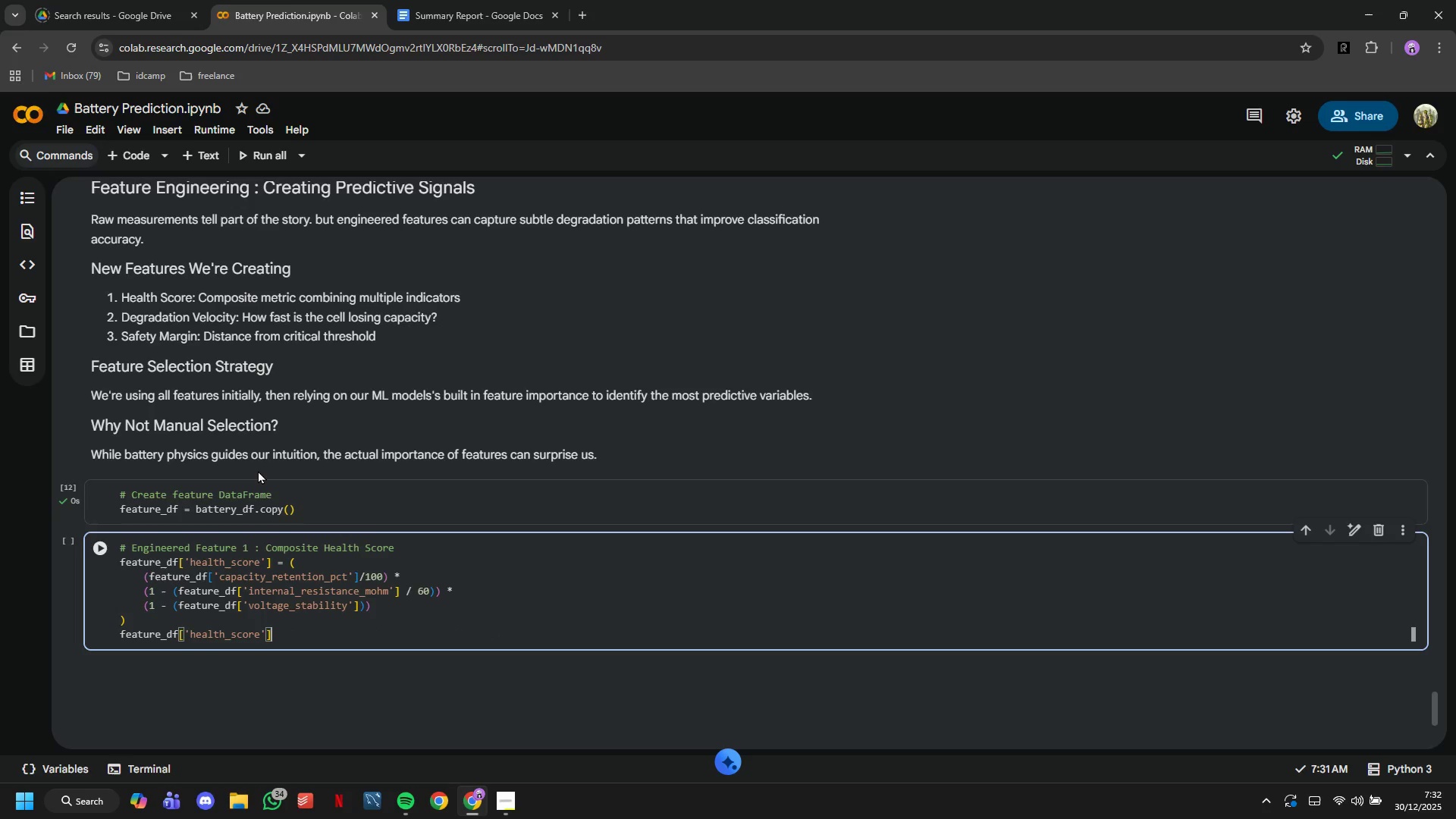 
type( = feature_df)
key(Tab)
key(Tab)
 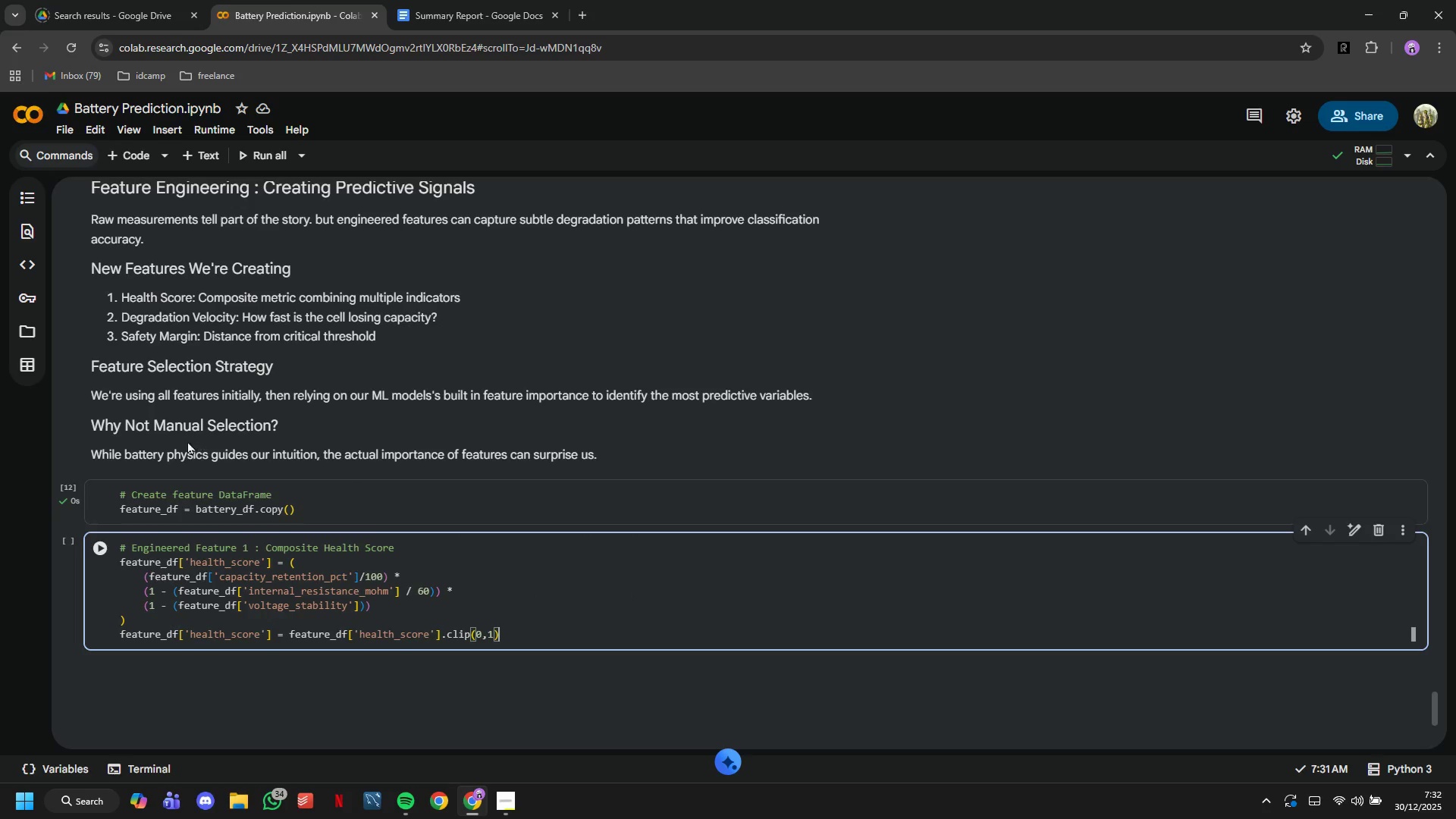 
left_click([97, 557])
 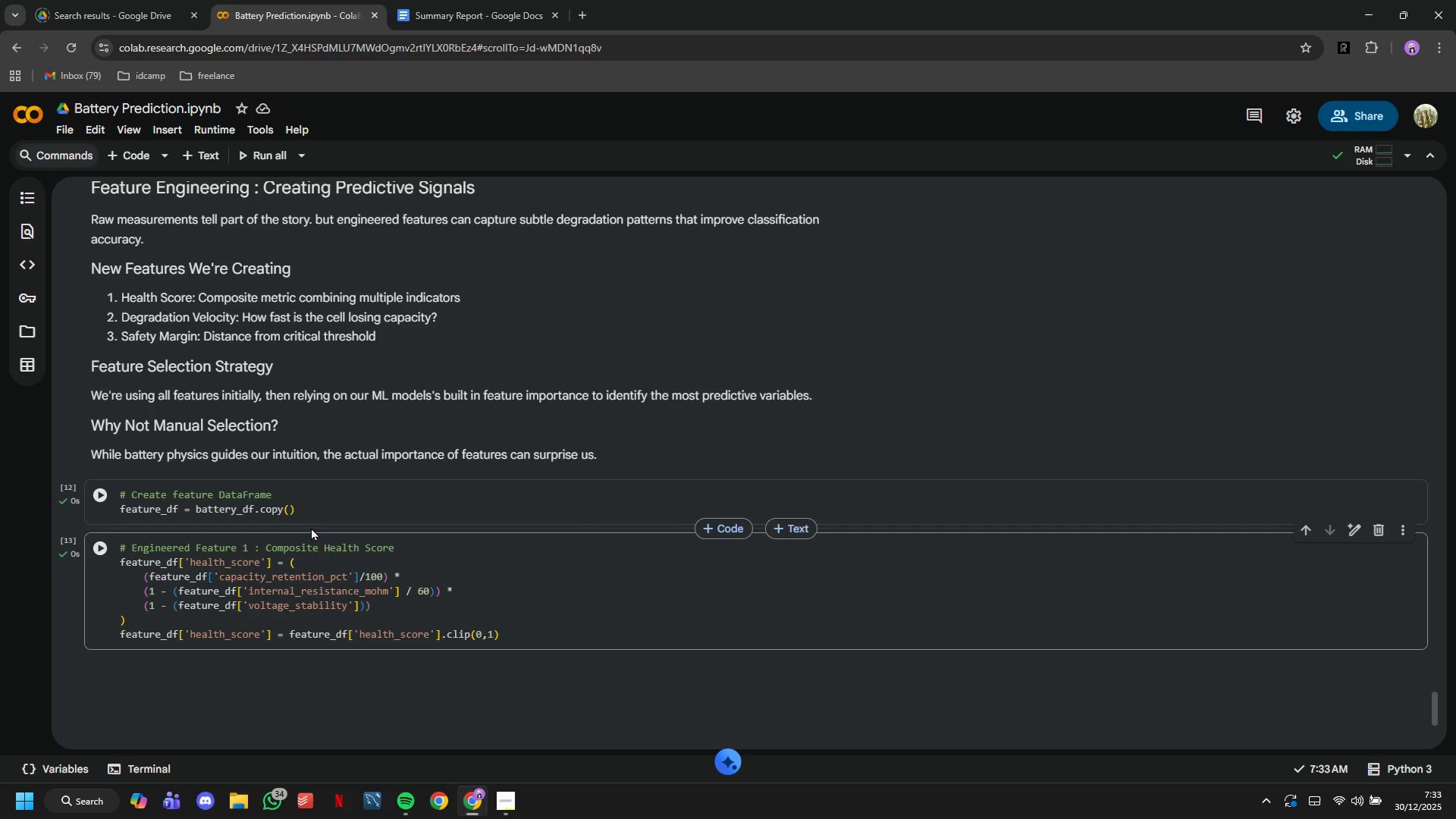 
scroll: coordinate [311, 527], scroll_direction: down, amount: 2.0
 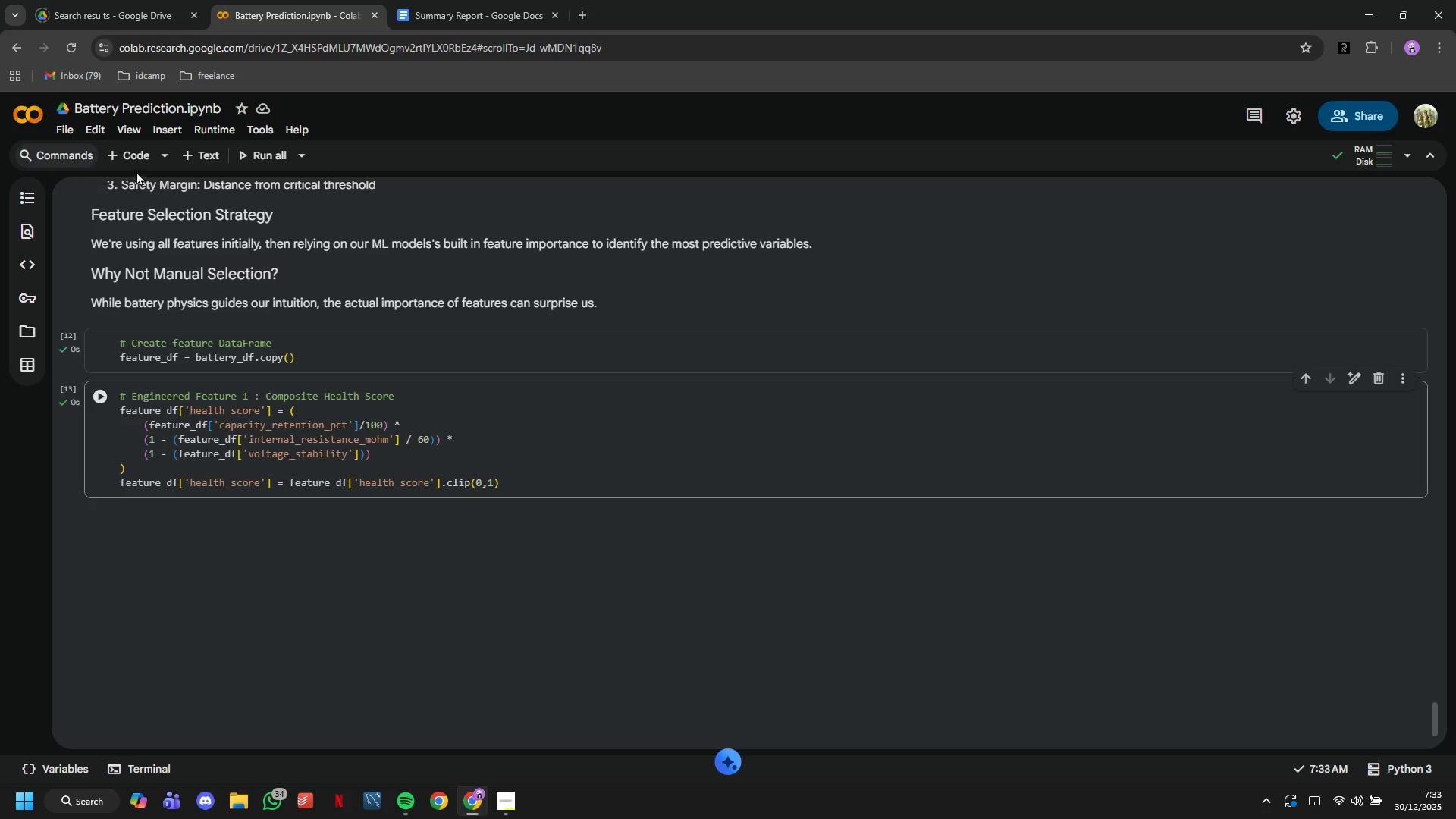 
left_click([134, 168])
 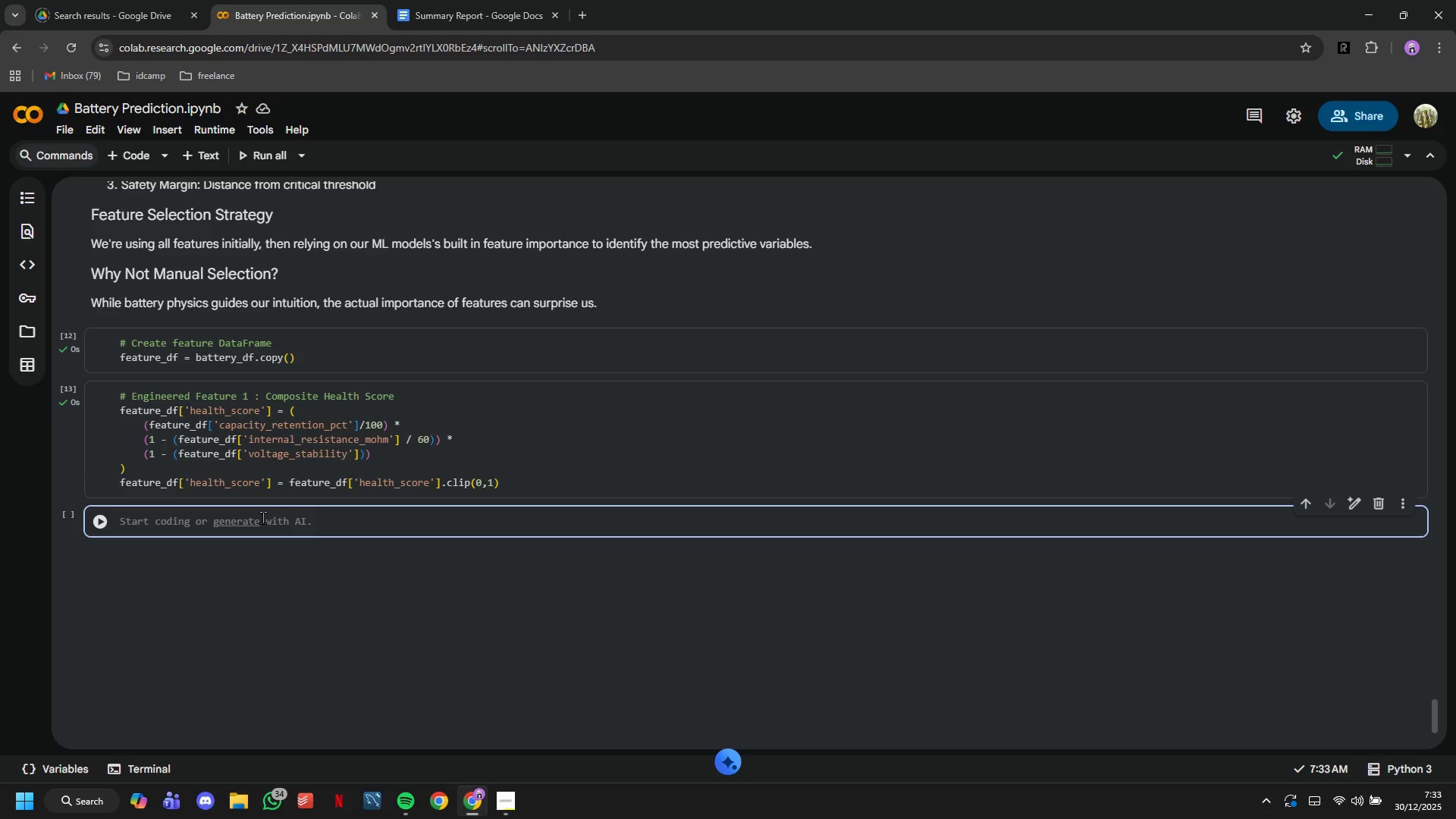 
type(# Engineered Feature 2 - )
 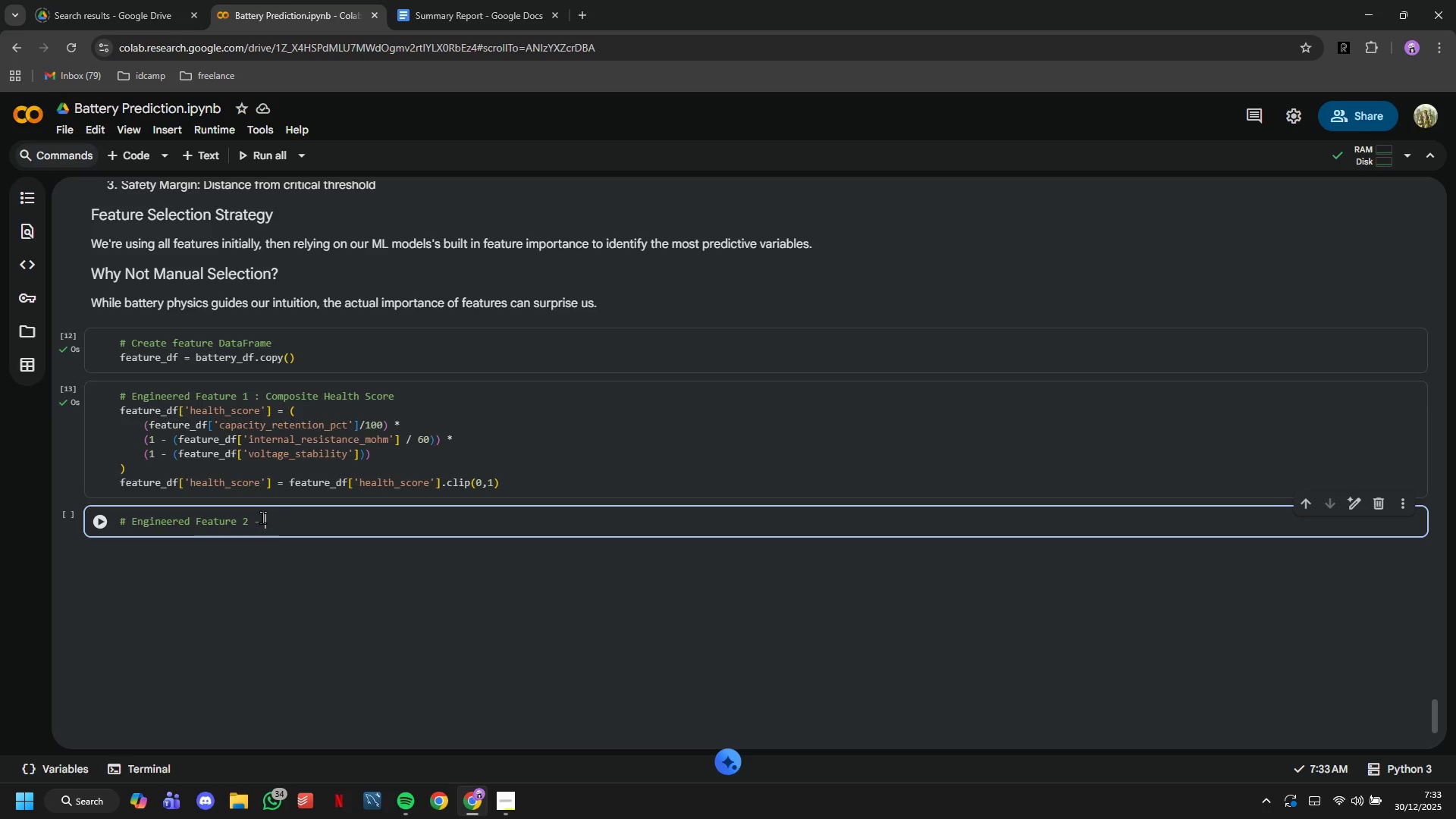 
key(Backspace)
key(Backspace)
type(: Sfety Margin)
 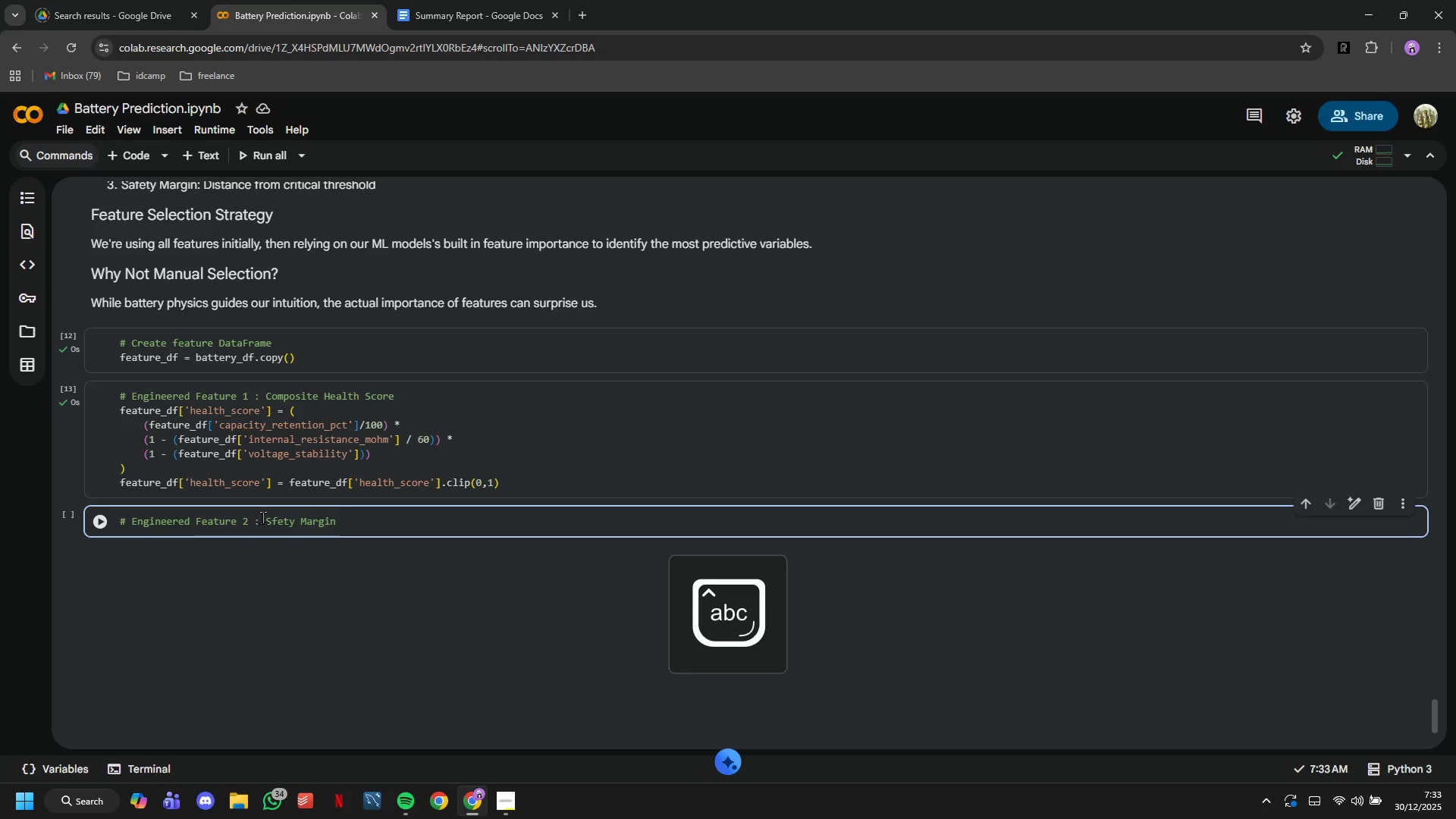 
hold_key(key=ArrowLeft, duration=0.77)
 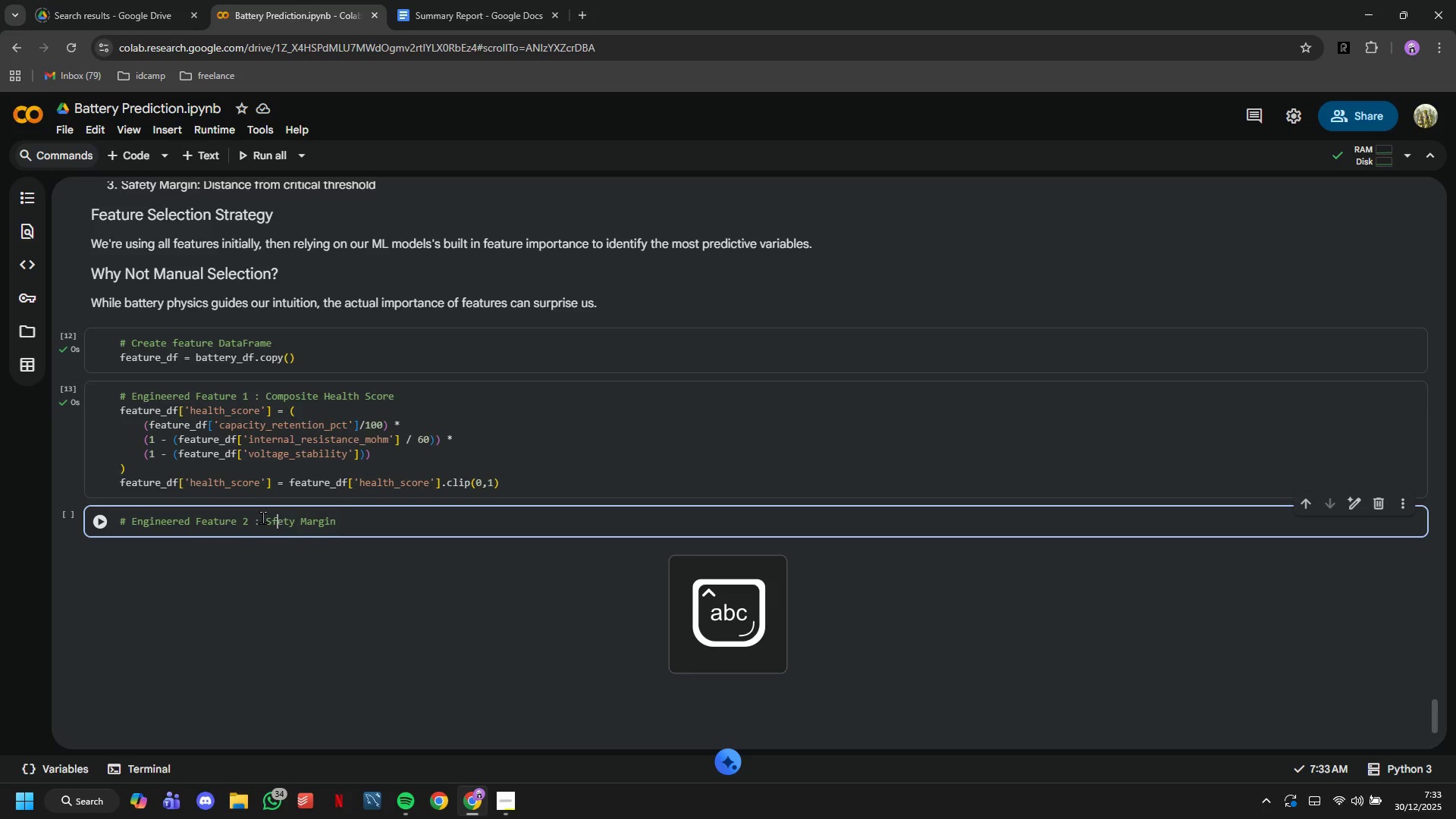 
key(ArrowLeft)
 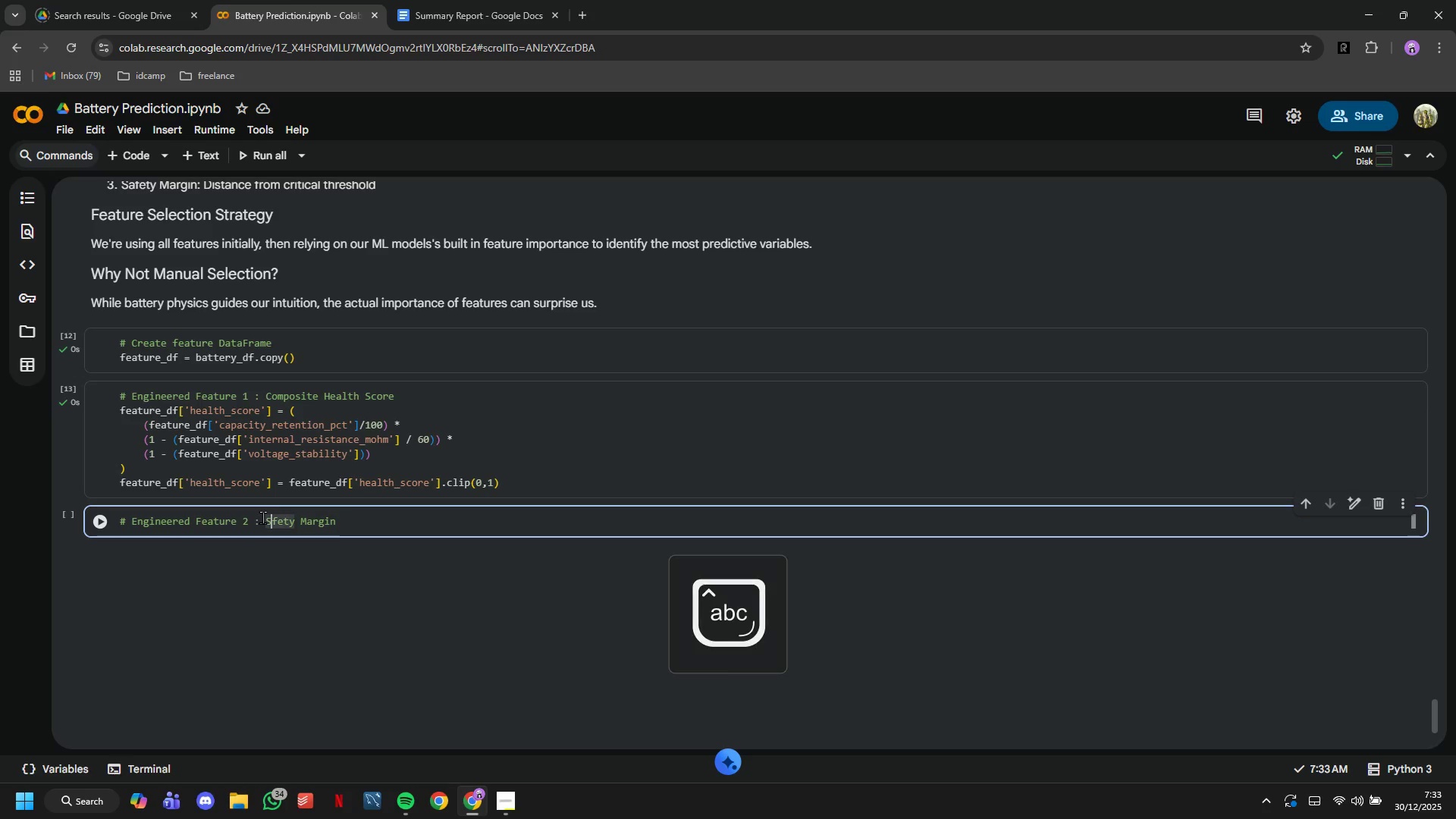 
key(A)
 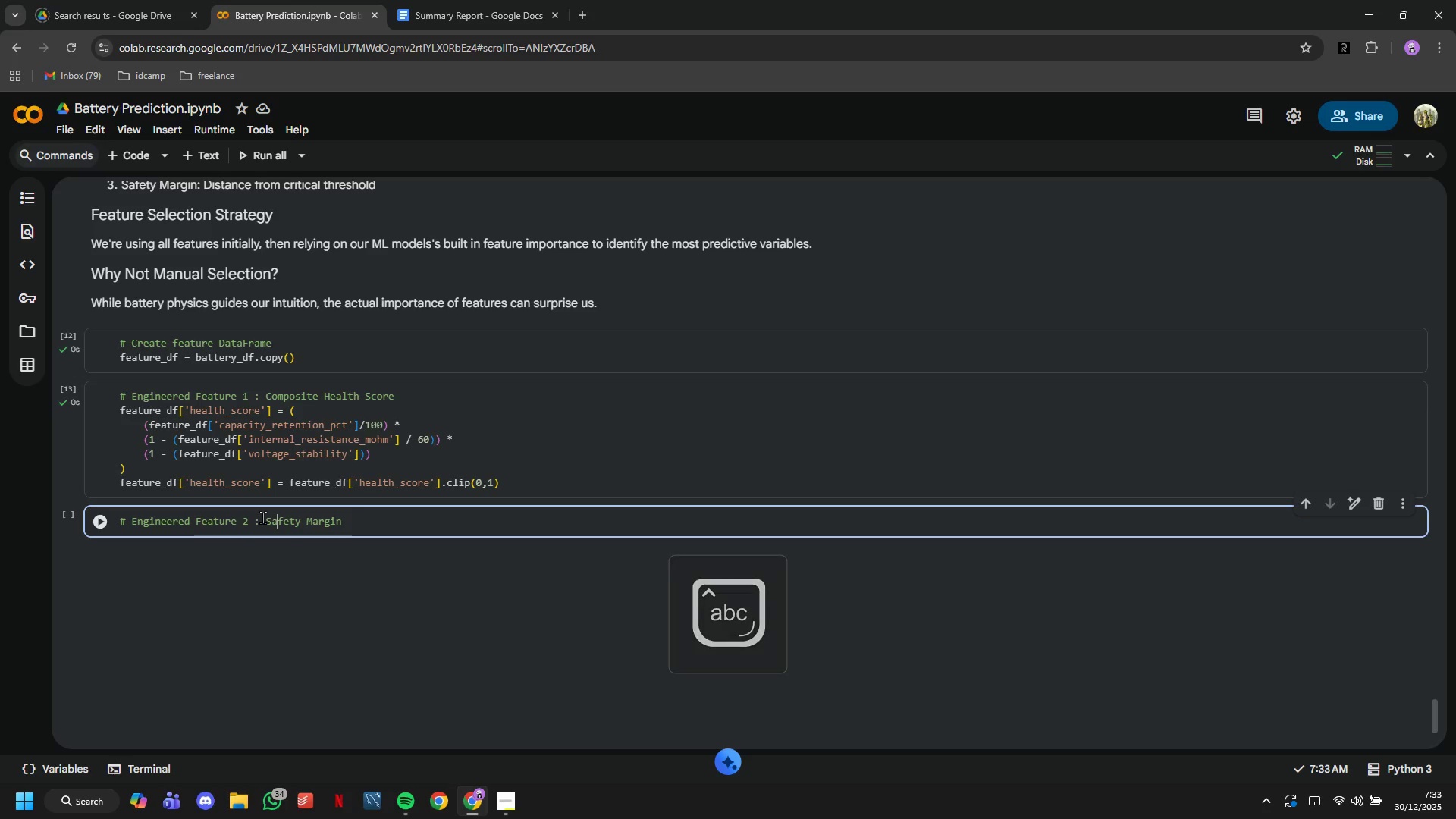 
hold_key(key=ArrowRight, duration=0.78)
 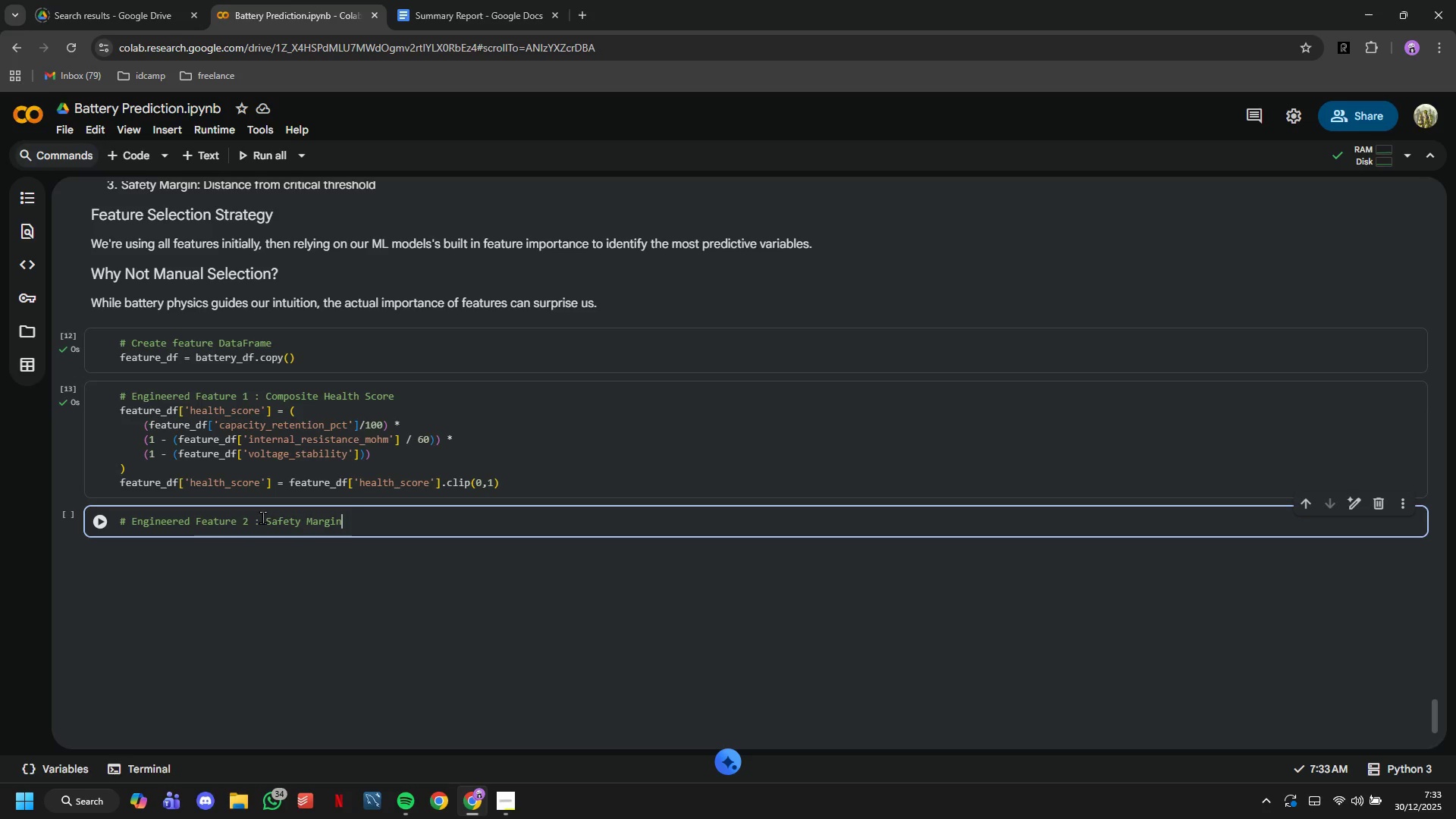 
key(ArrowRight)
 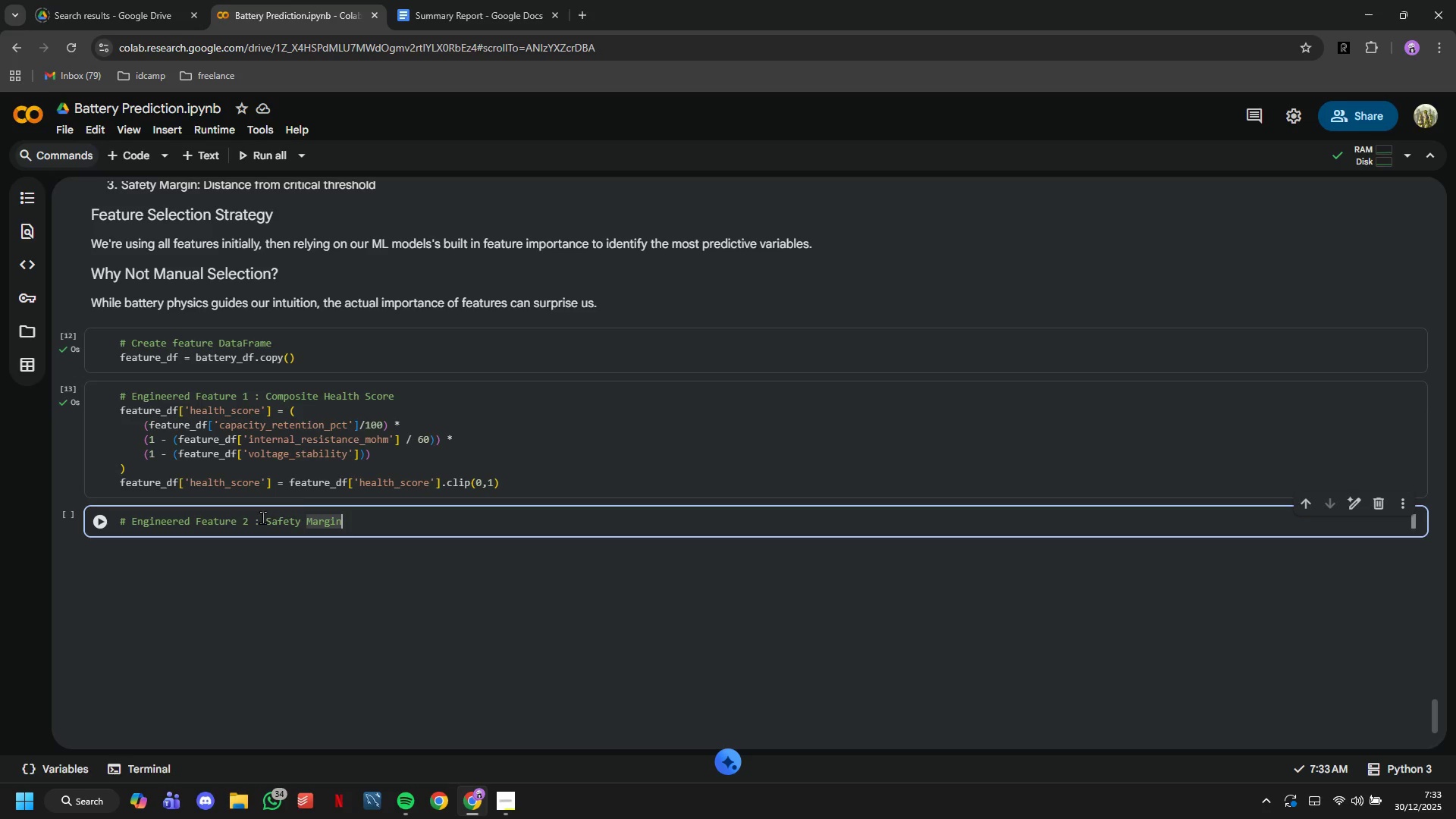 
key(Enter)
 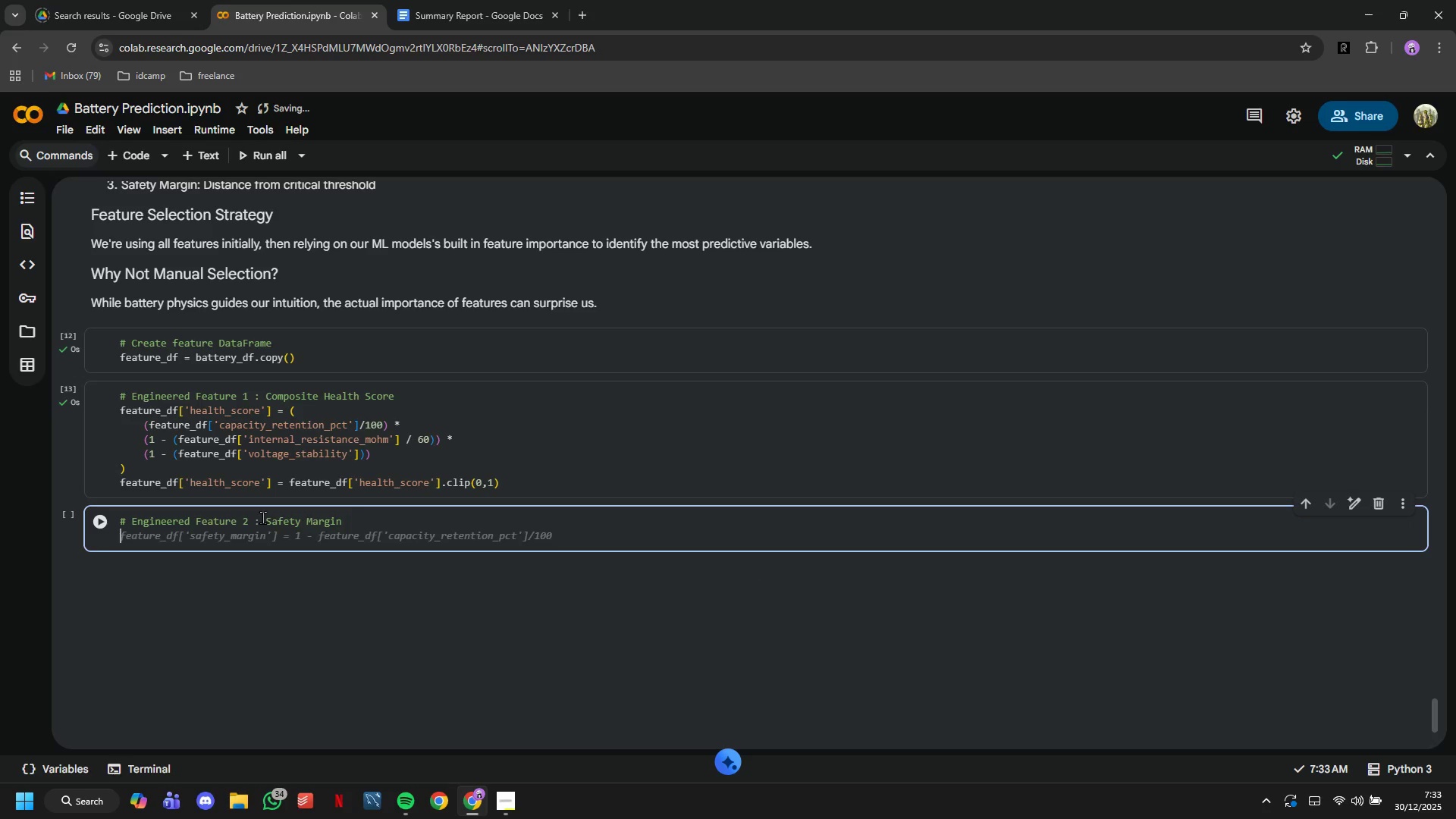 
wait(5.2)
 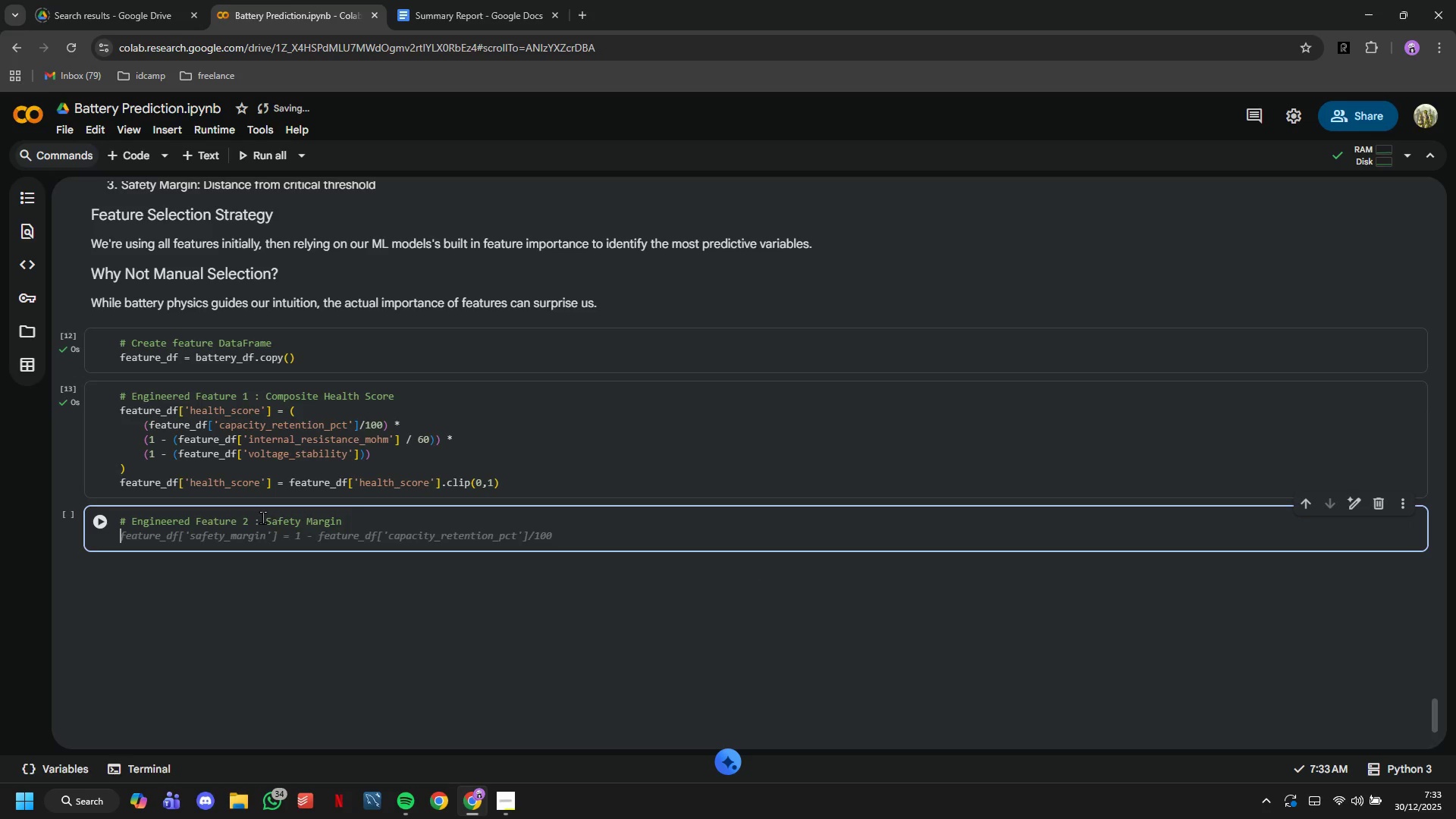 
type(feature_df['safety_margin)